 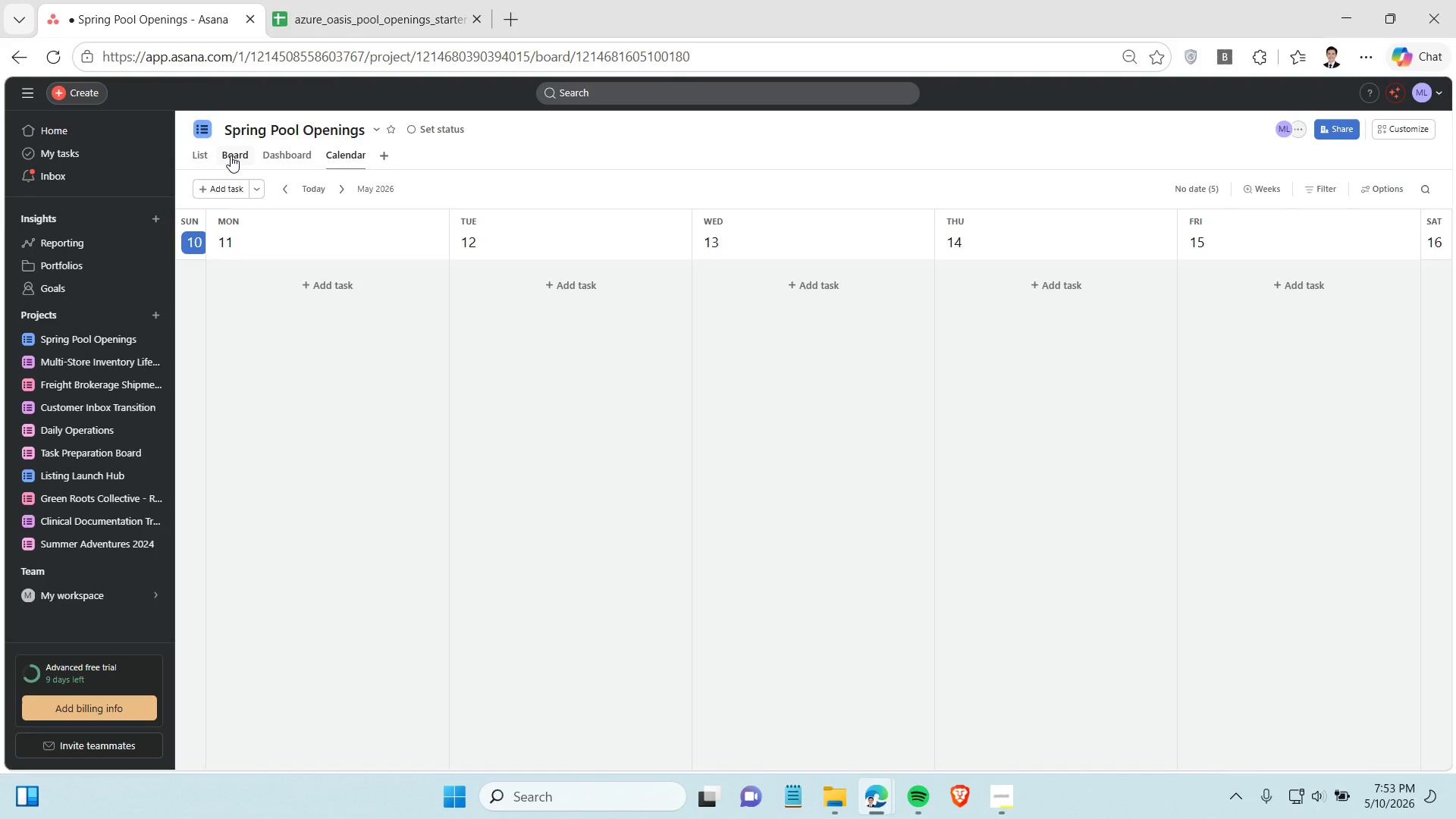 
left_click_drag(start_coordinate=[601, 761], to_coordinate=[1070, 756])
 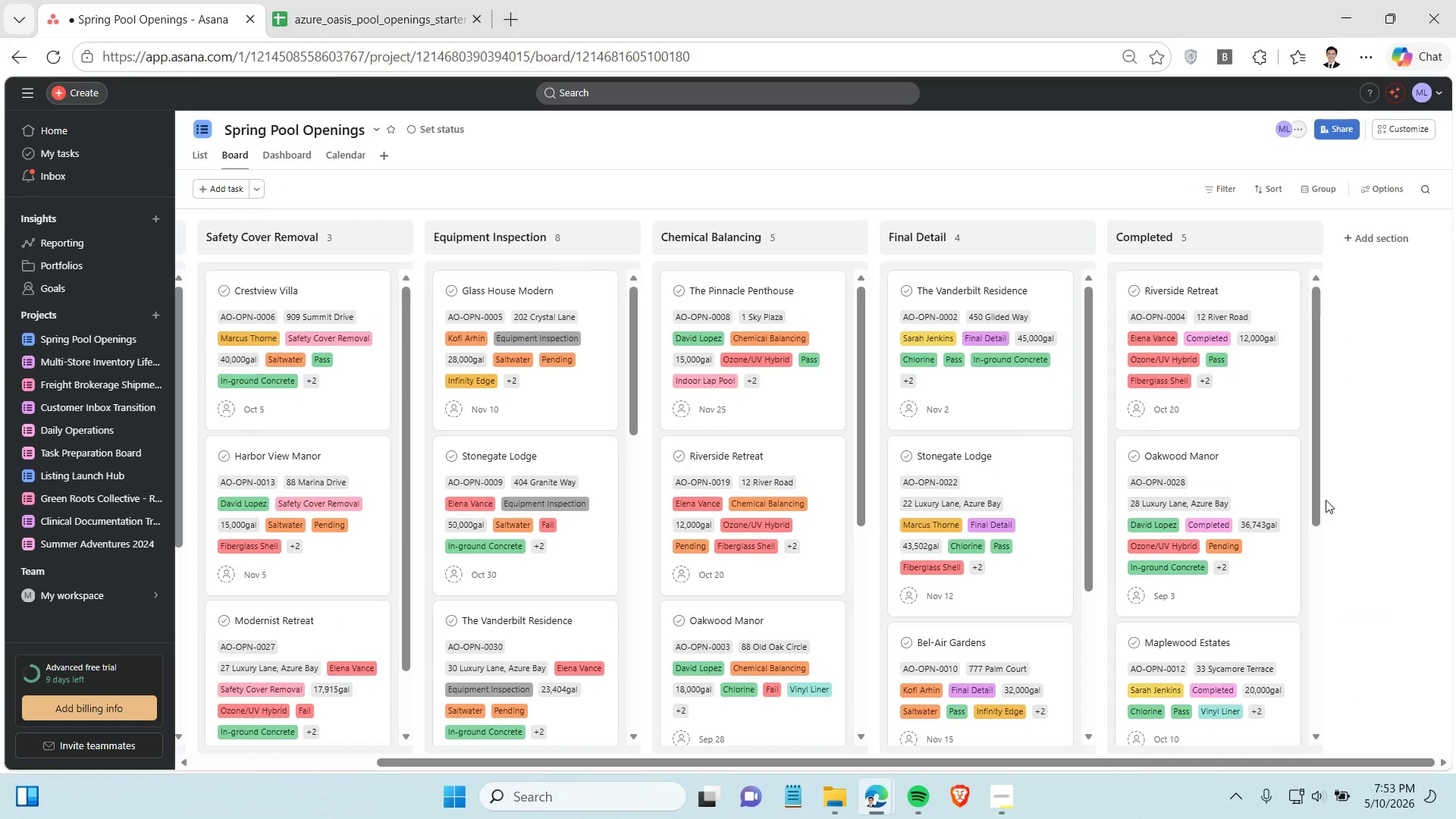 
scroll: coordinate [745, 573], scroll_direction: down, amount: 14.0
 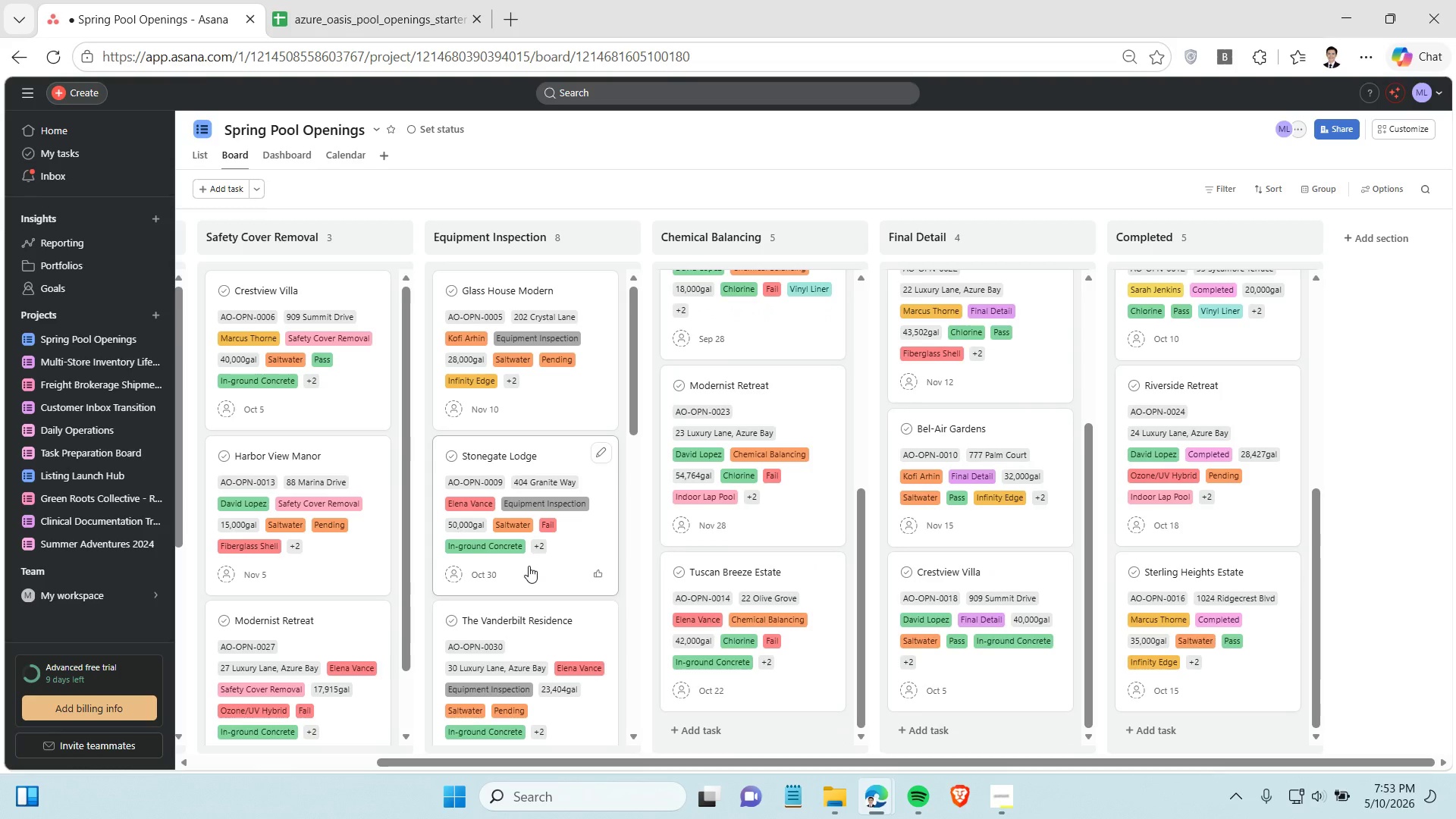 
scroll: coordinate [541, 672], scroll_direction: down, amount: 14.0
 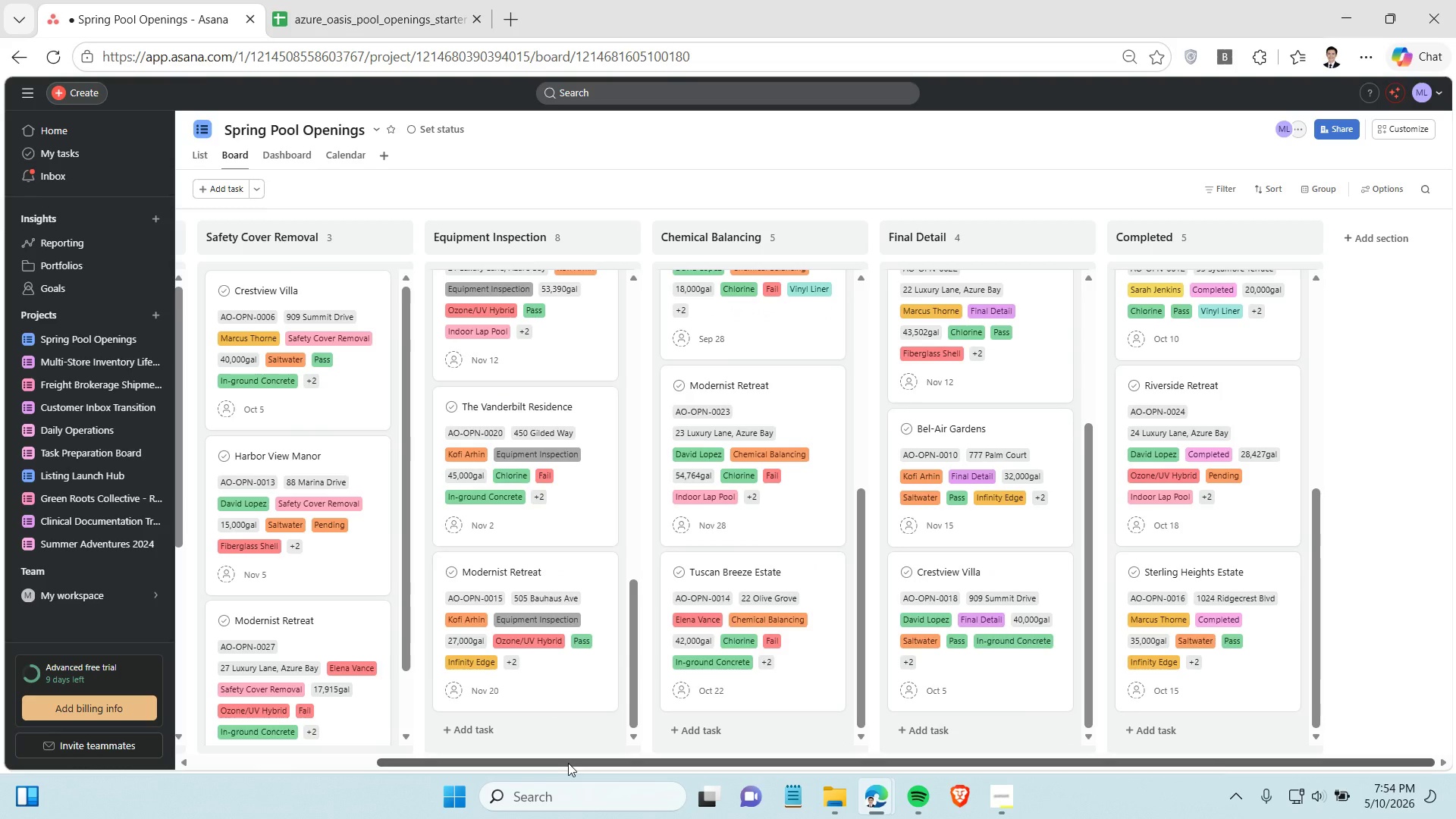 
left_click_drag(start_coordinate=[568, 763], to_coordinate=[210, 769])
 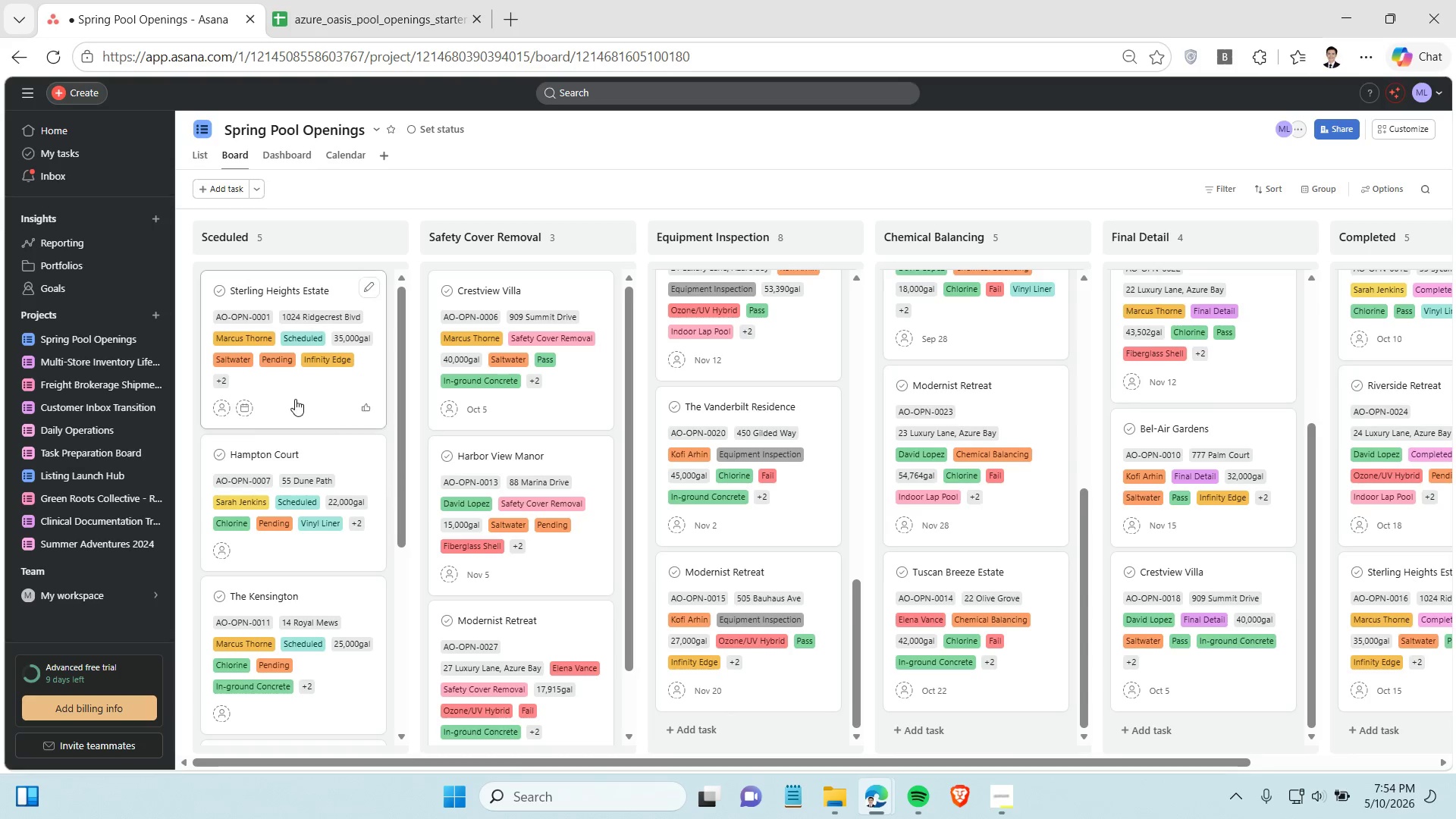 
scroll: coordinate [314, 405], scroll_direction: up, amount: 4.0
 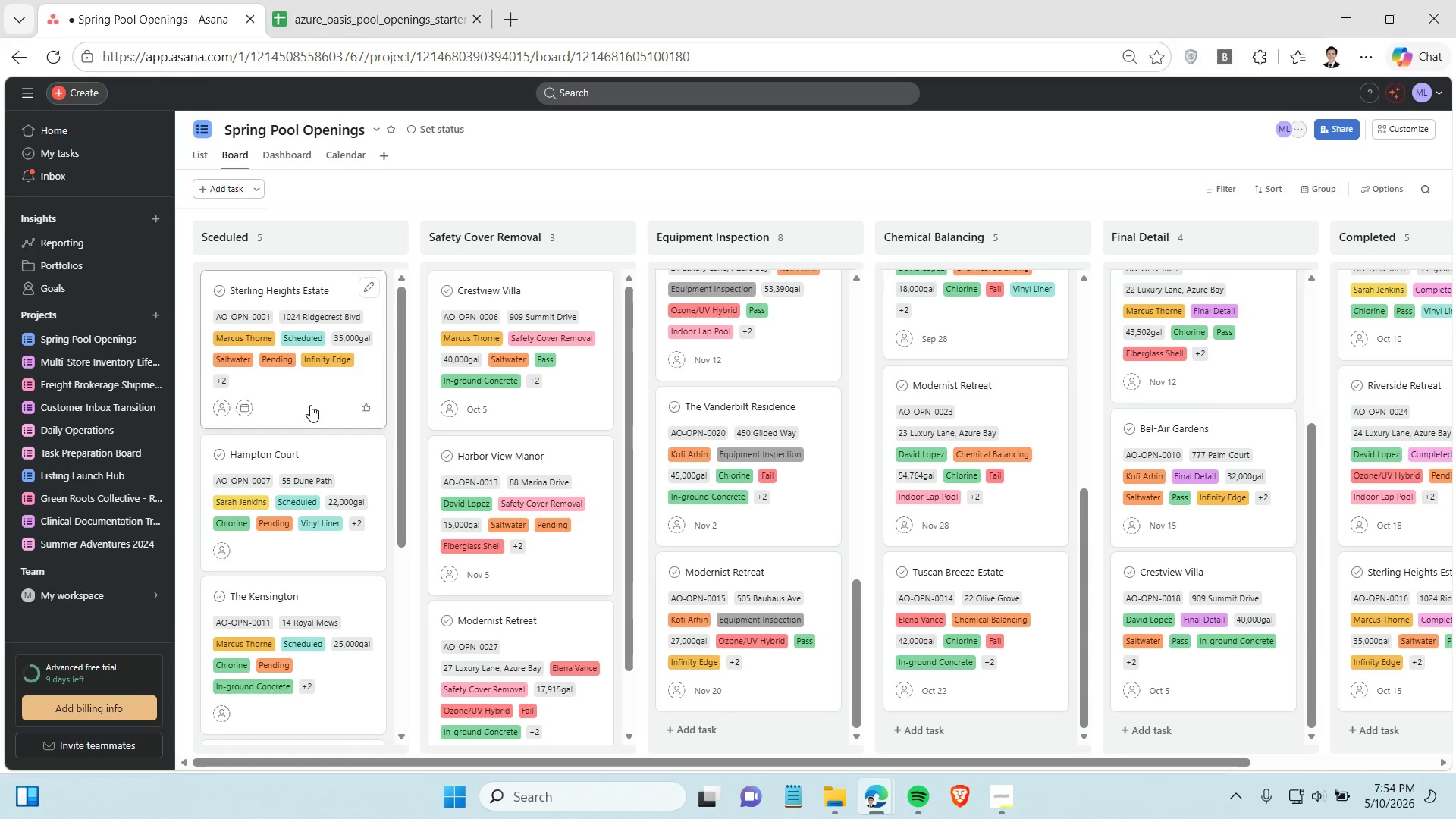 
left_click([310, 405])
 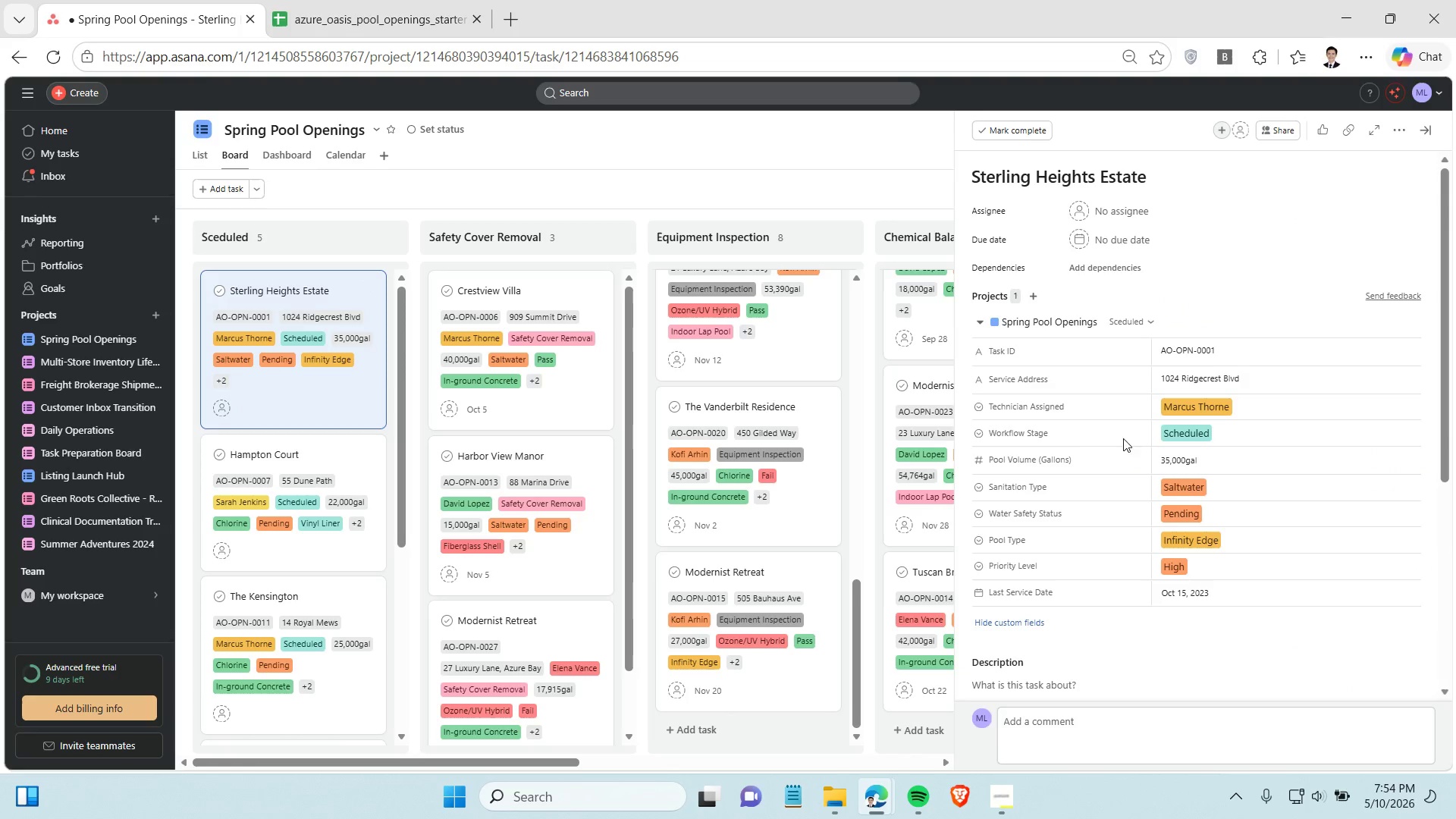 
wait(5.28)
 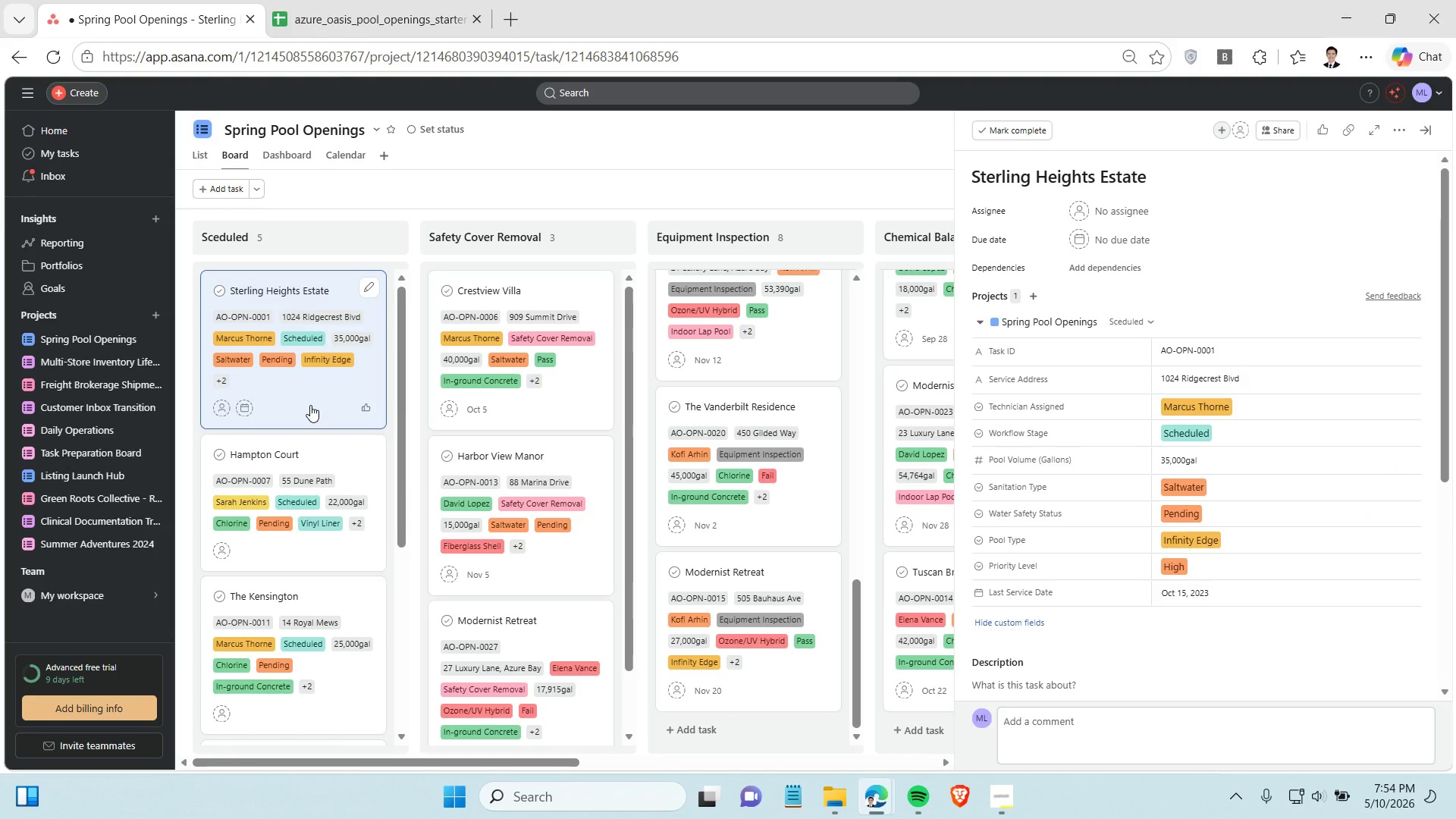 
left_click([1114, 247])
 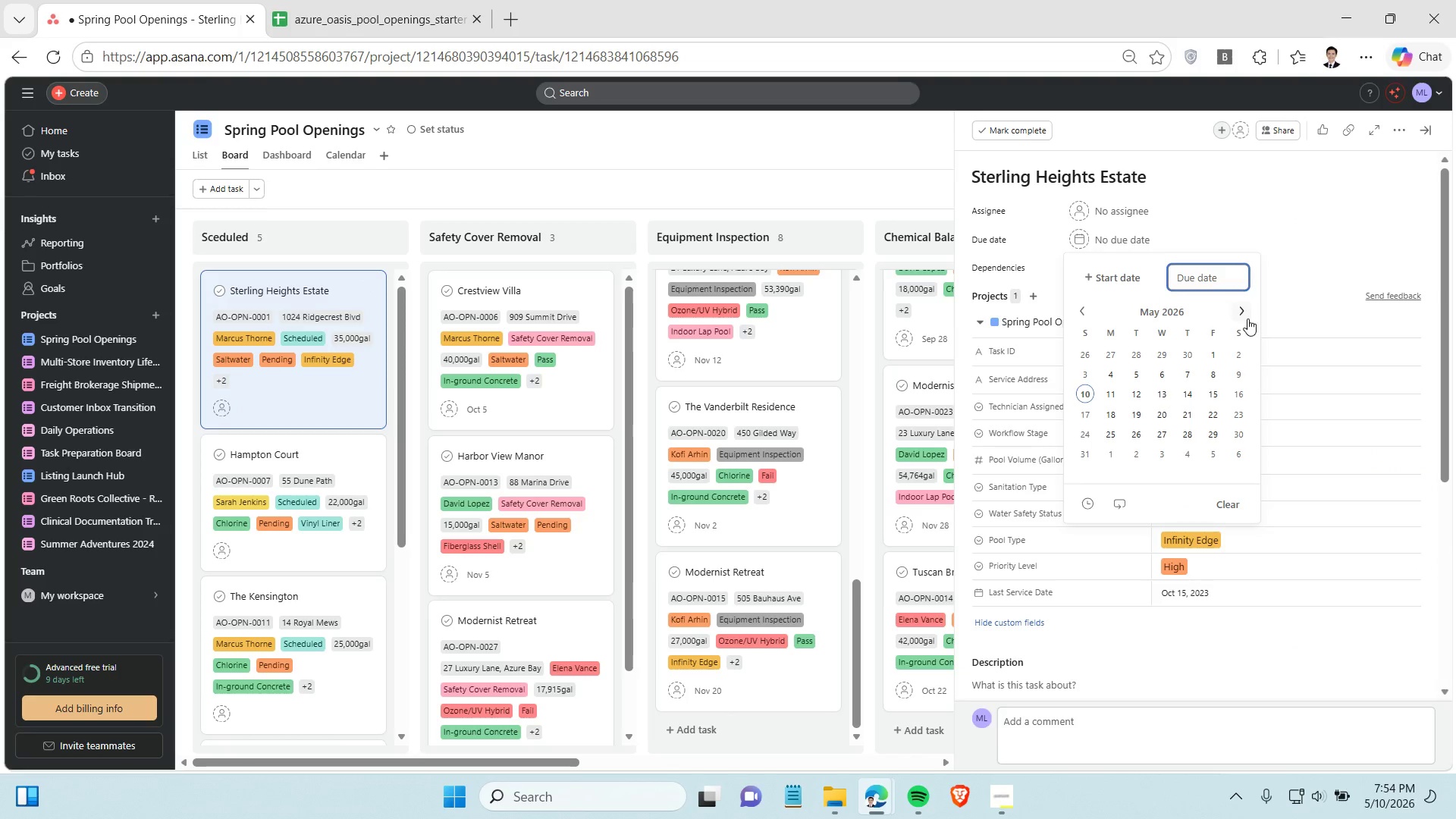 
double_click([1243, 311])
 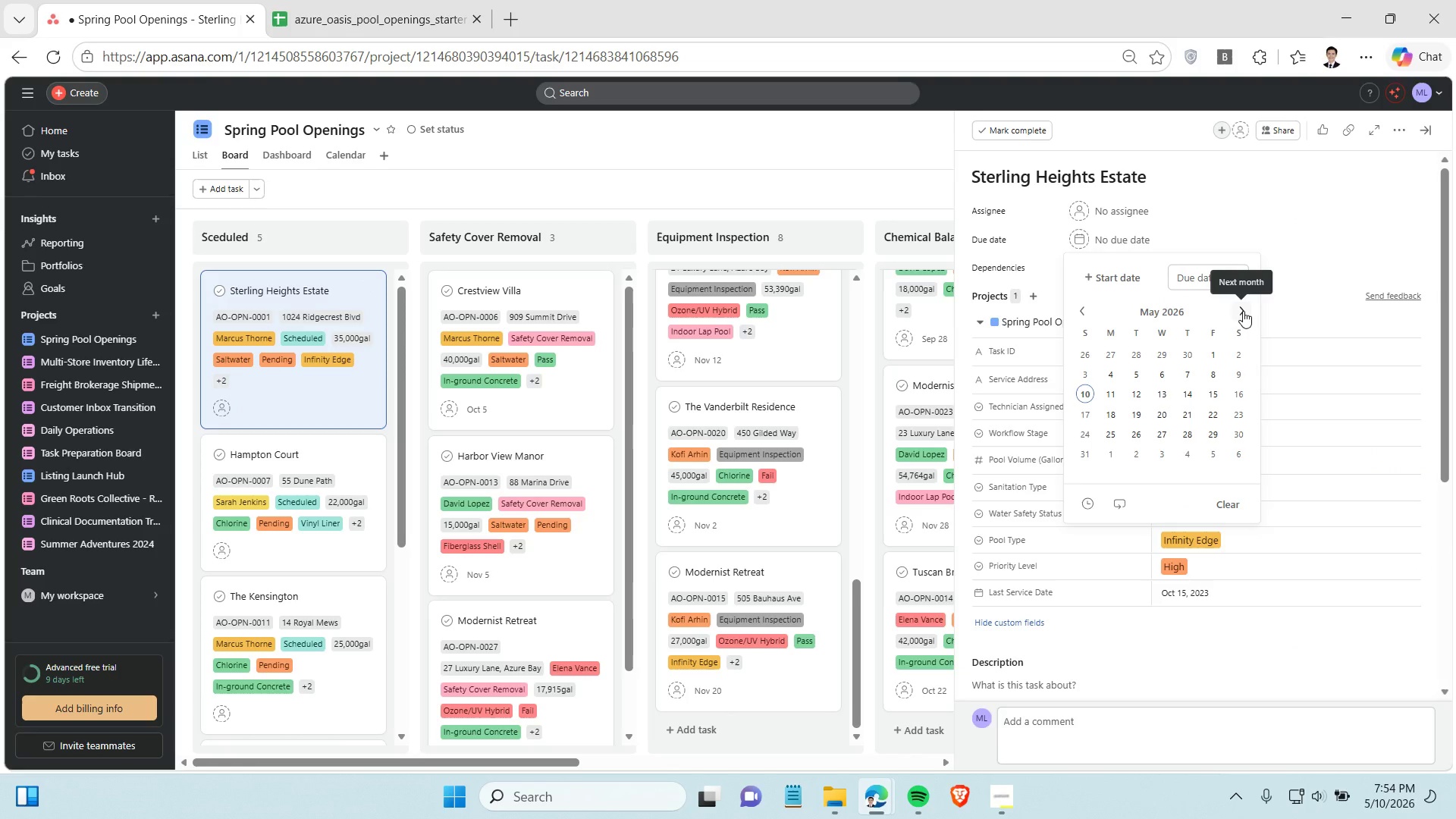 
triple_click([1243, 311])
 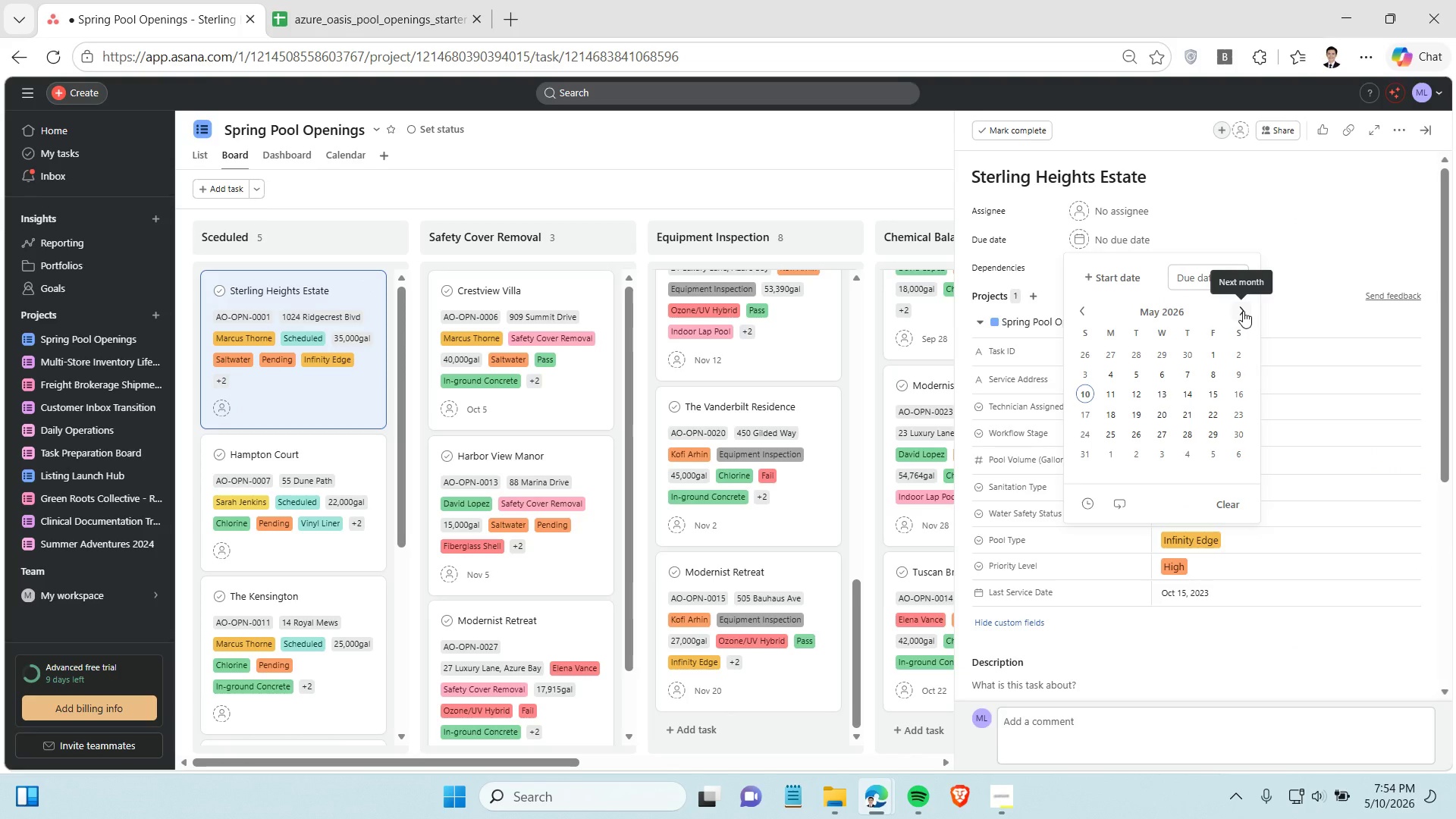 
triple_click([1242, 311])
 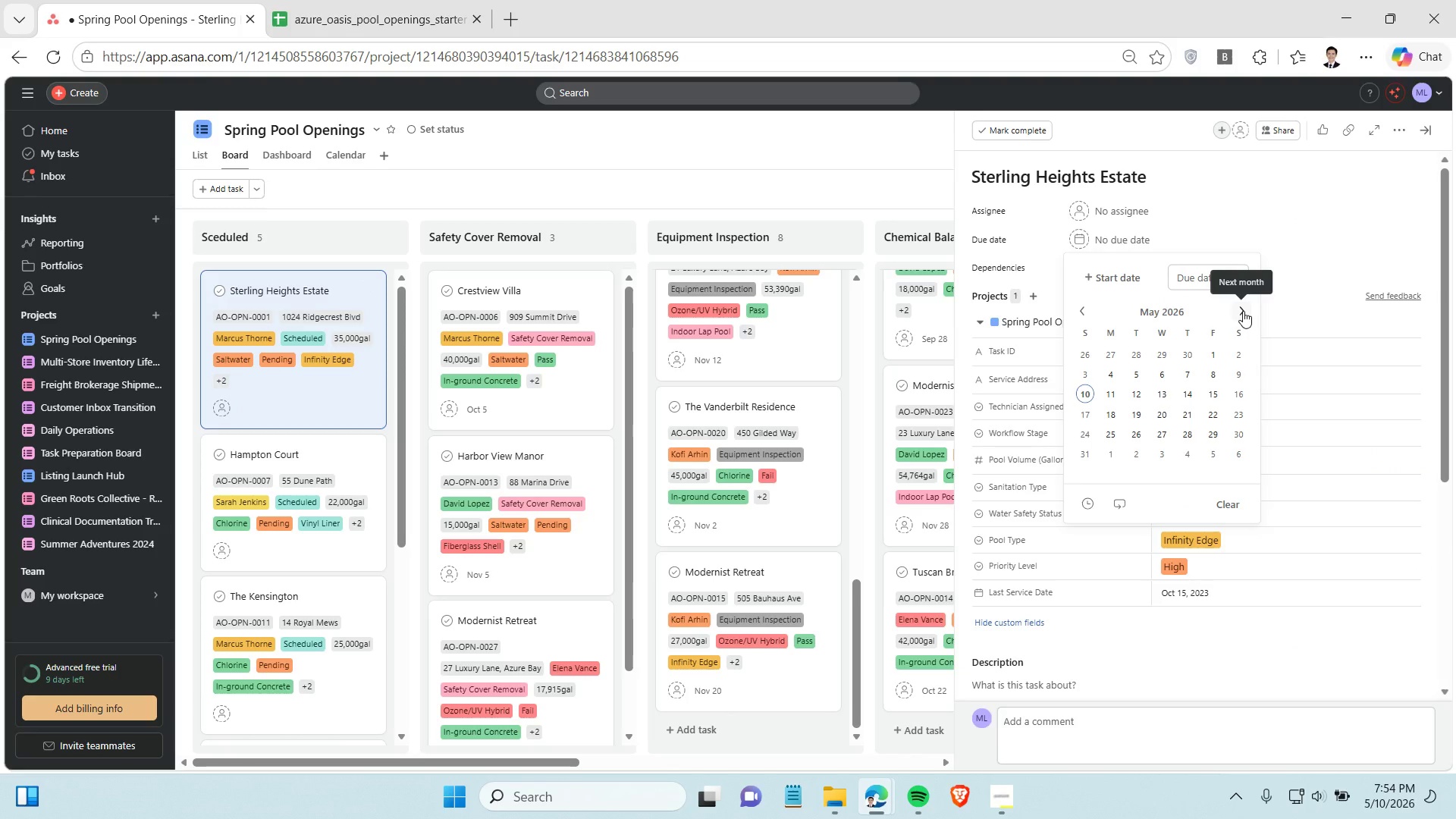 
triple_click([1242, 311])
 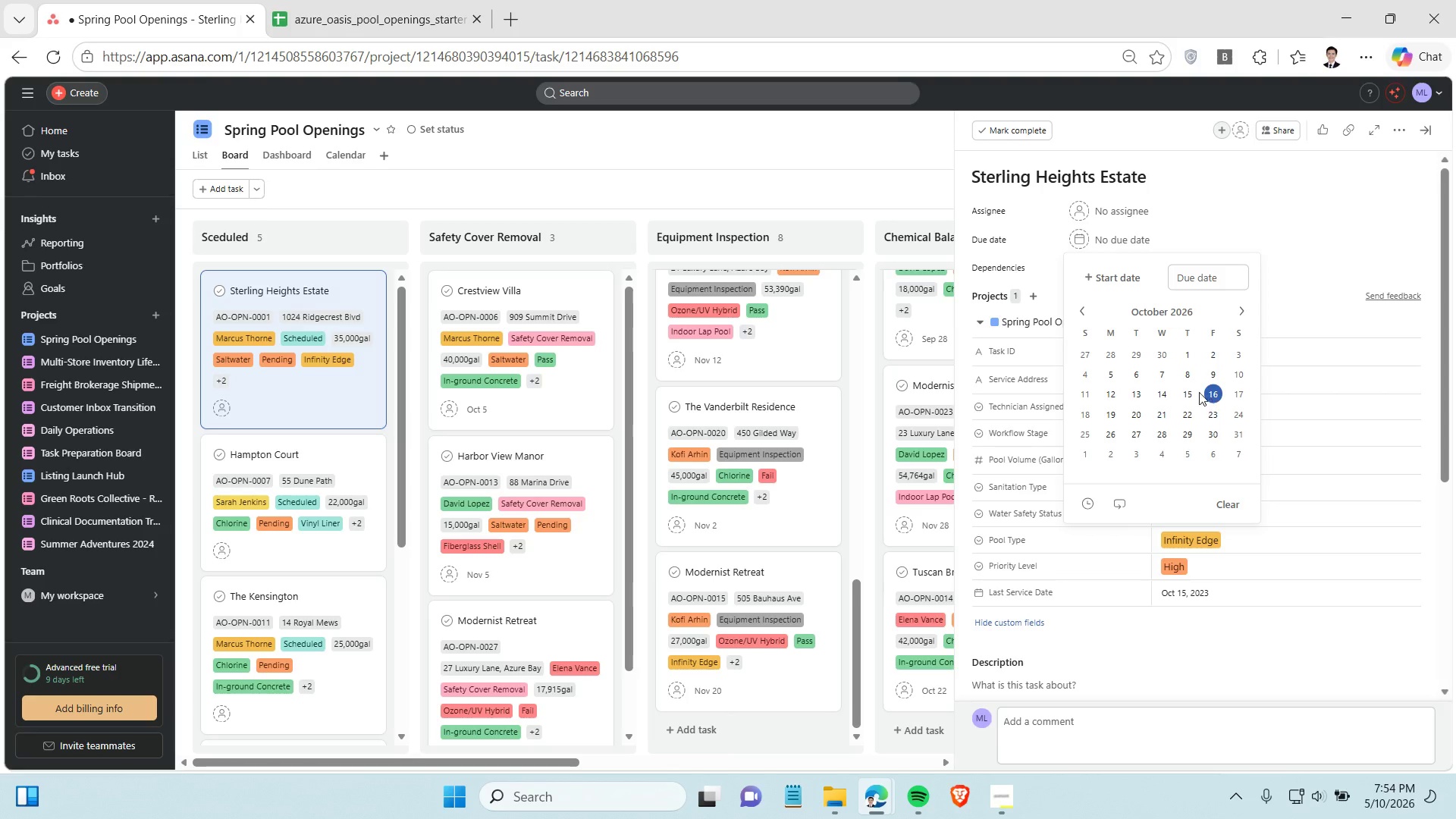 
left_click([1190, 386])
 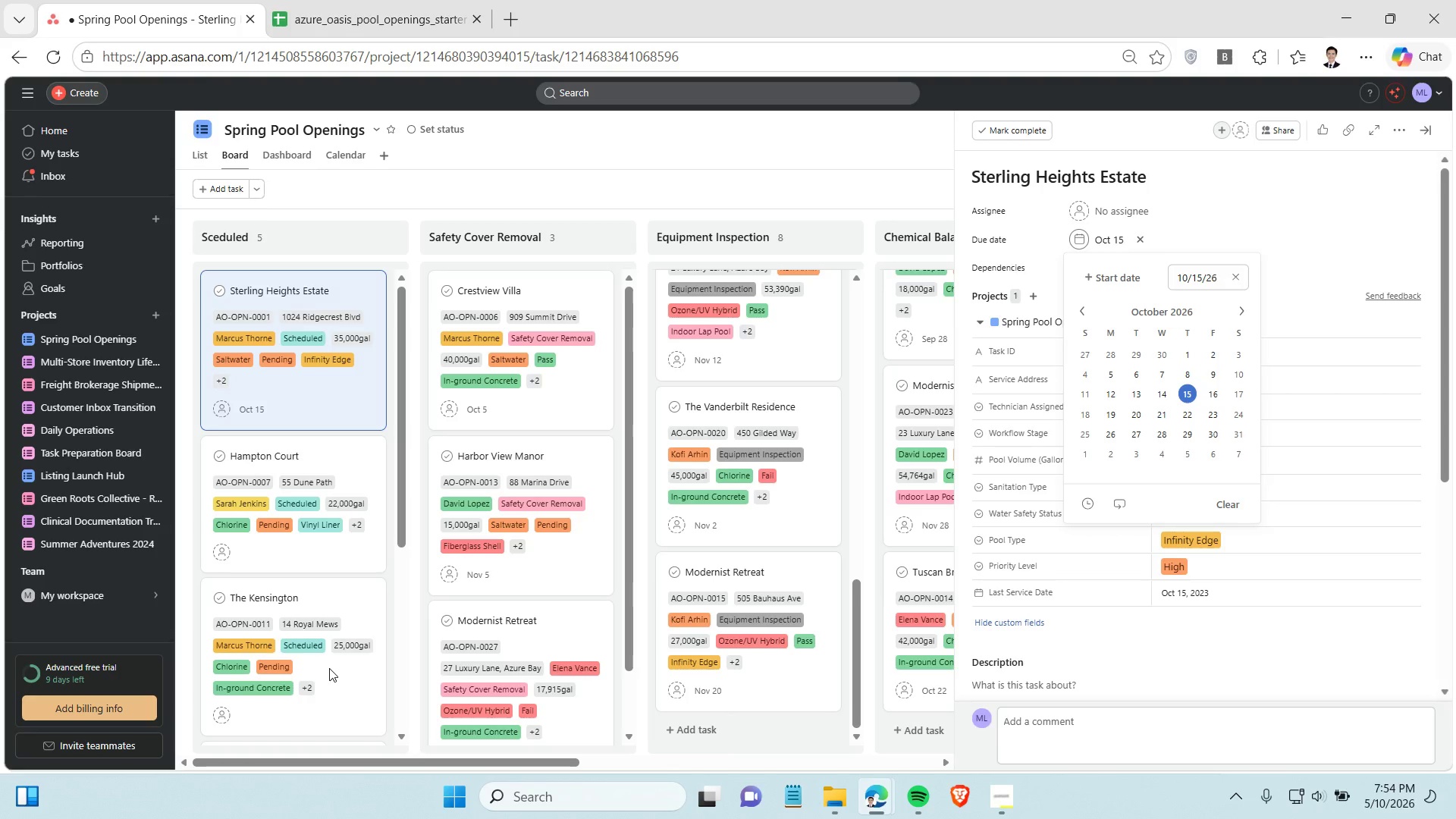 
left_click([312, 553])
 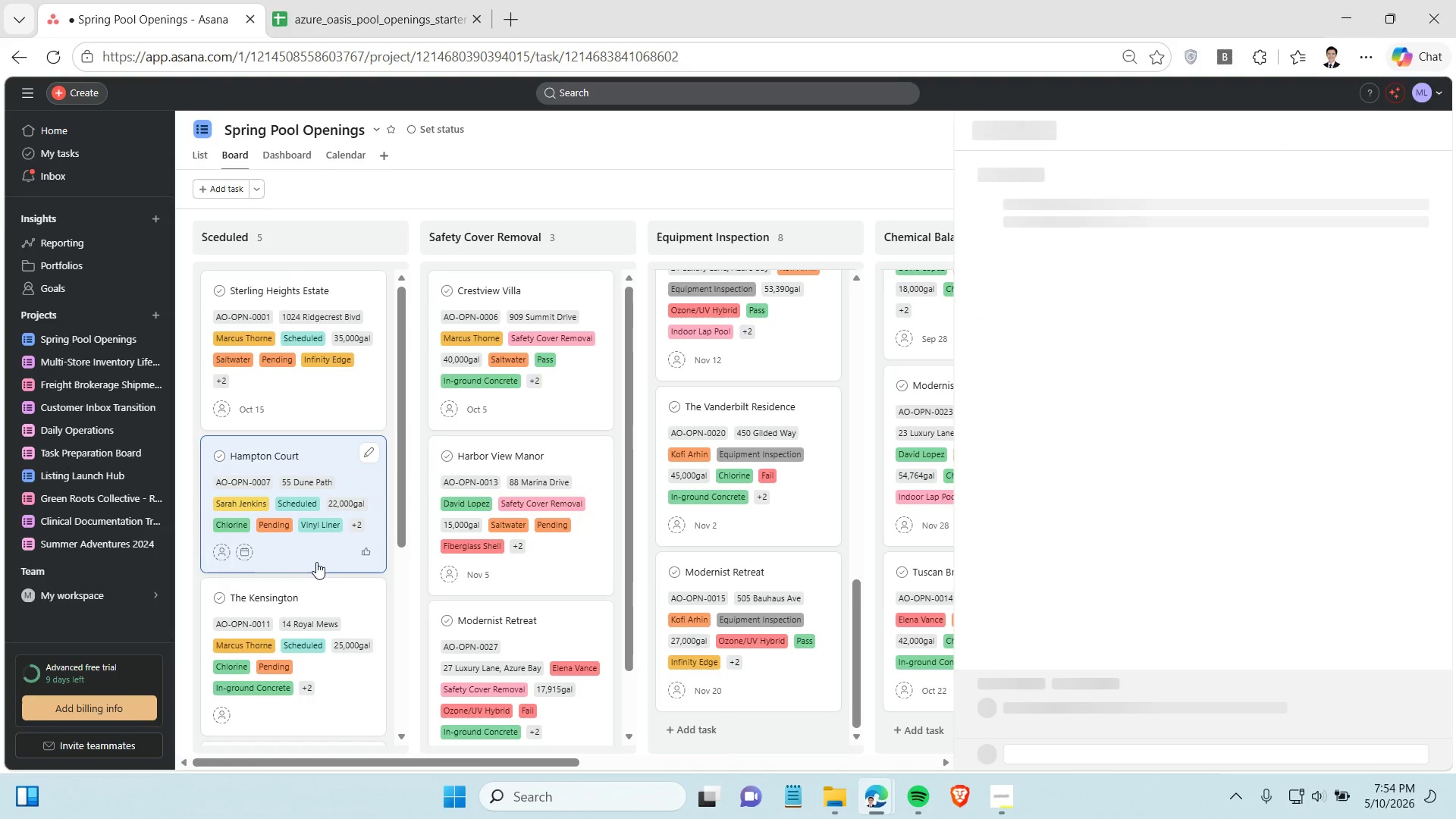 
mouse_move([339, 618])
 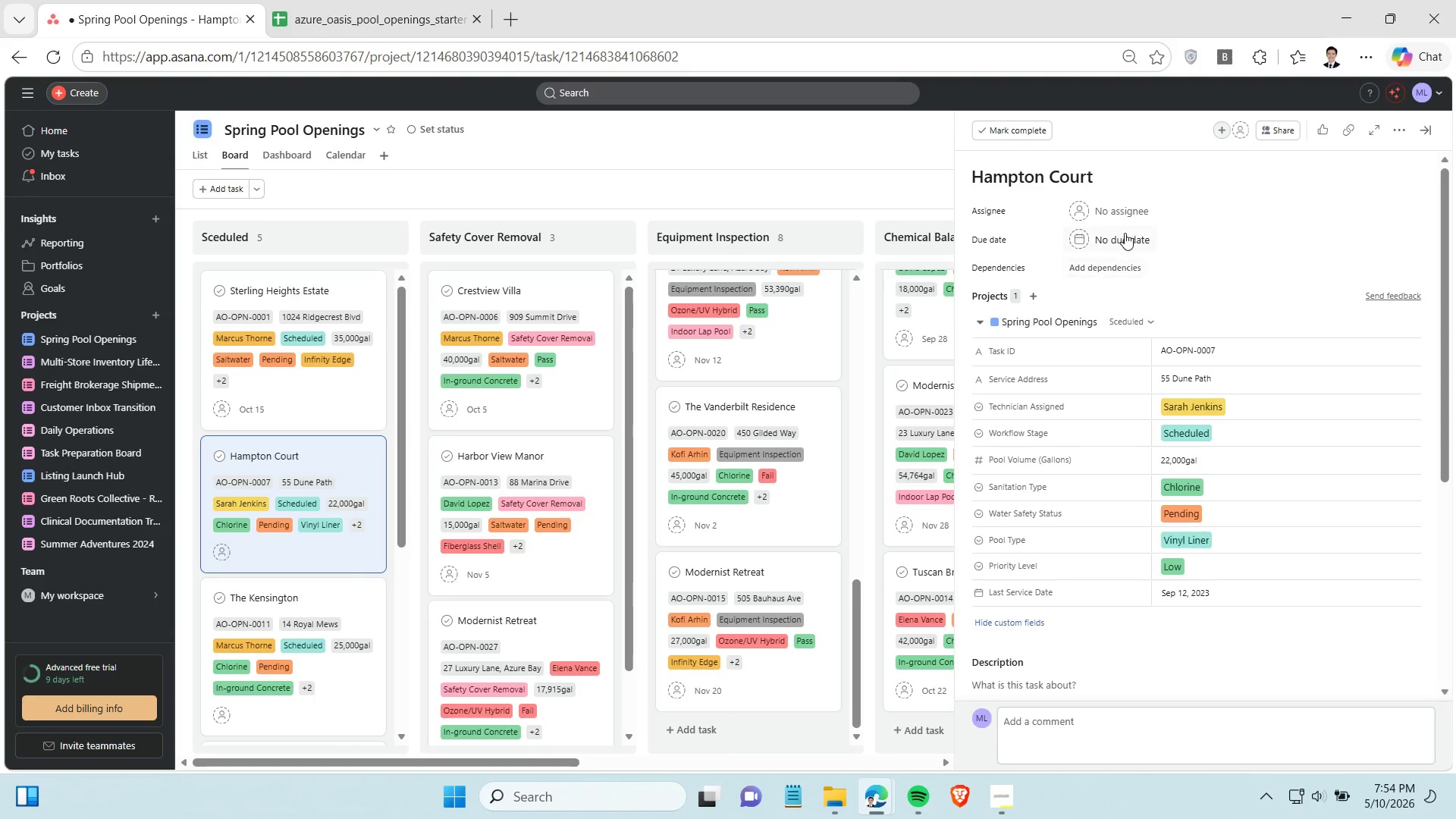 
left_click([1125, 233])
 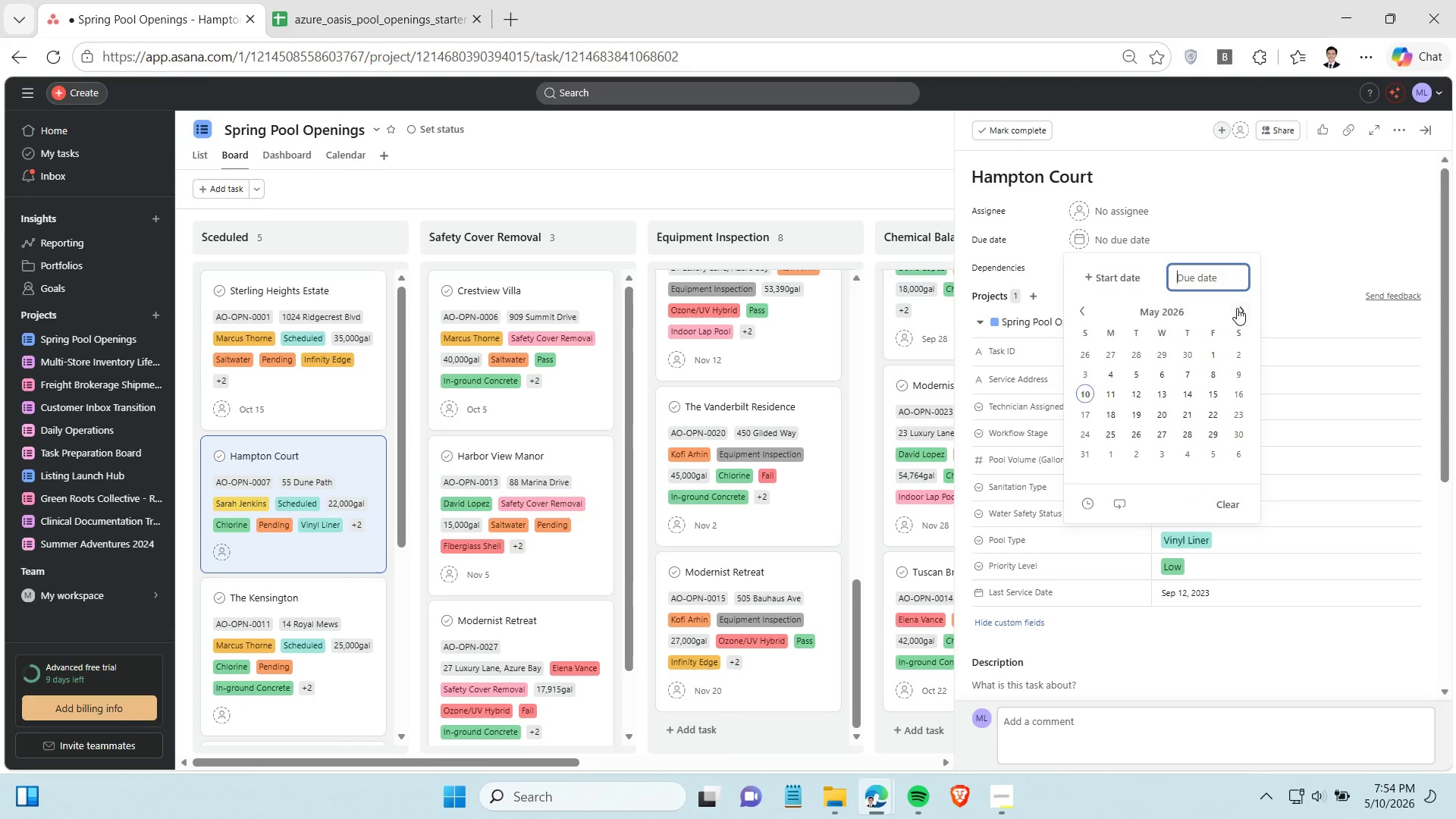 
double_click([1237, 308])
 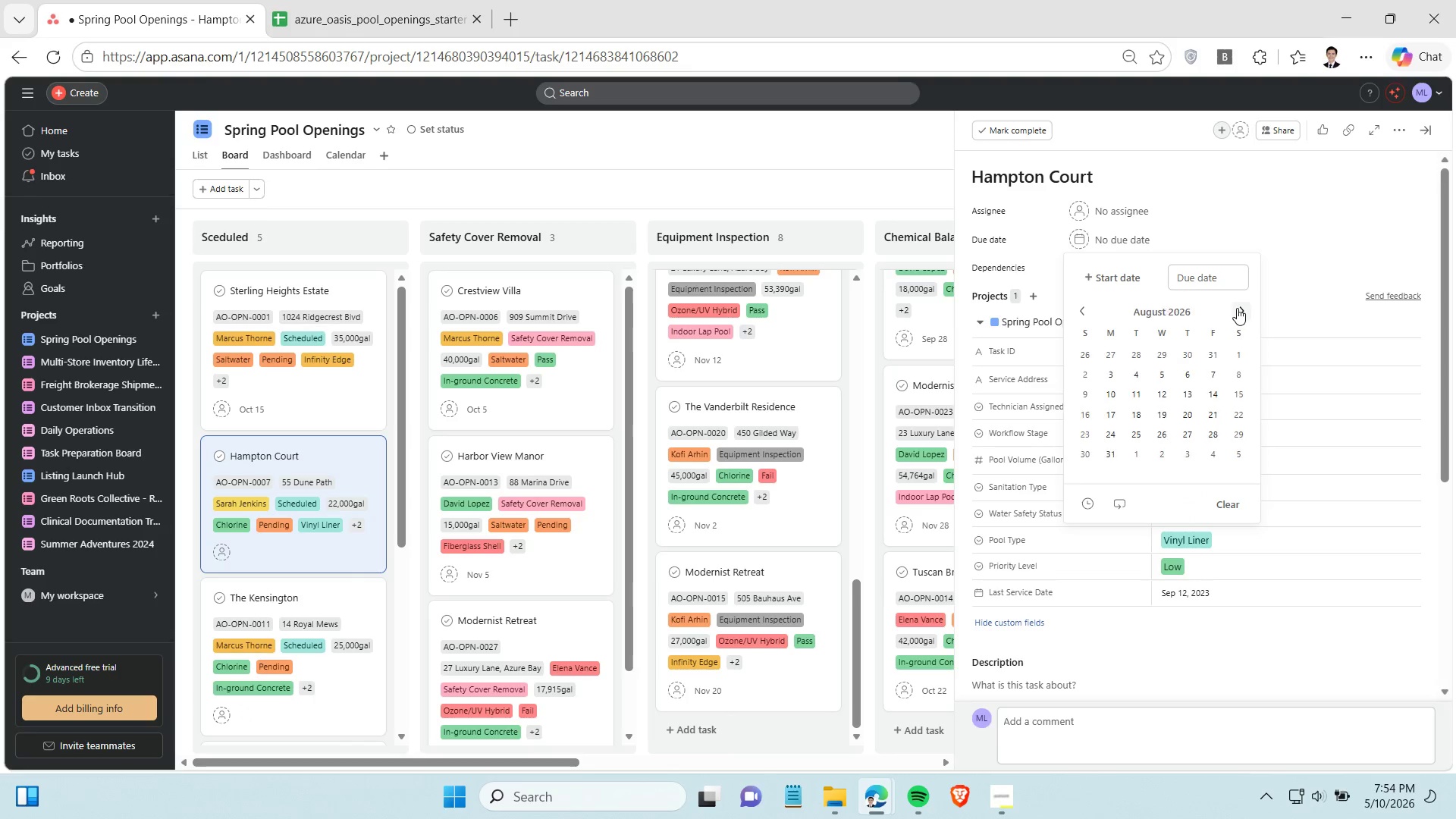 
triple_click([1237, 308])
 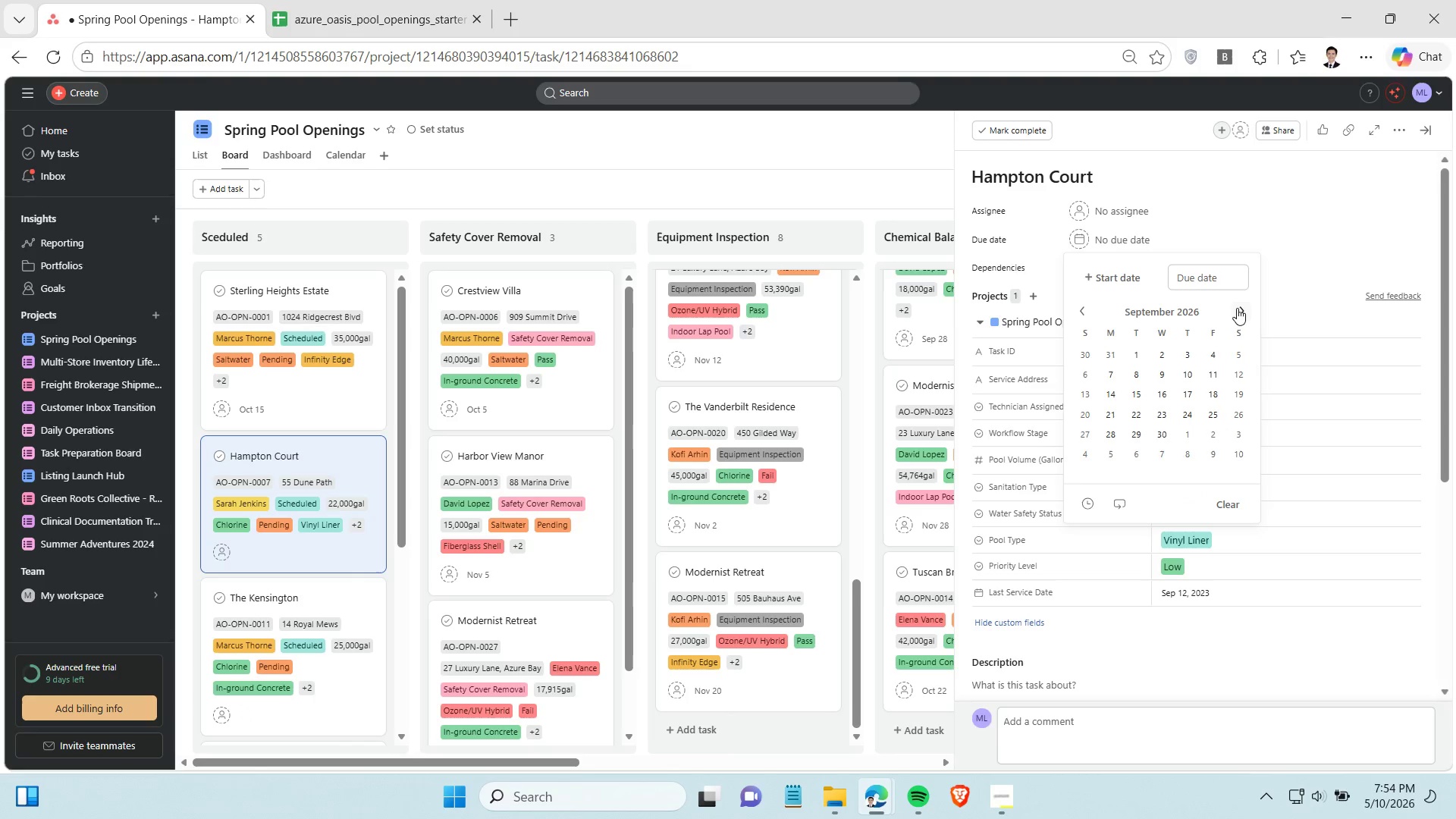 
left_click([1237, 308])
 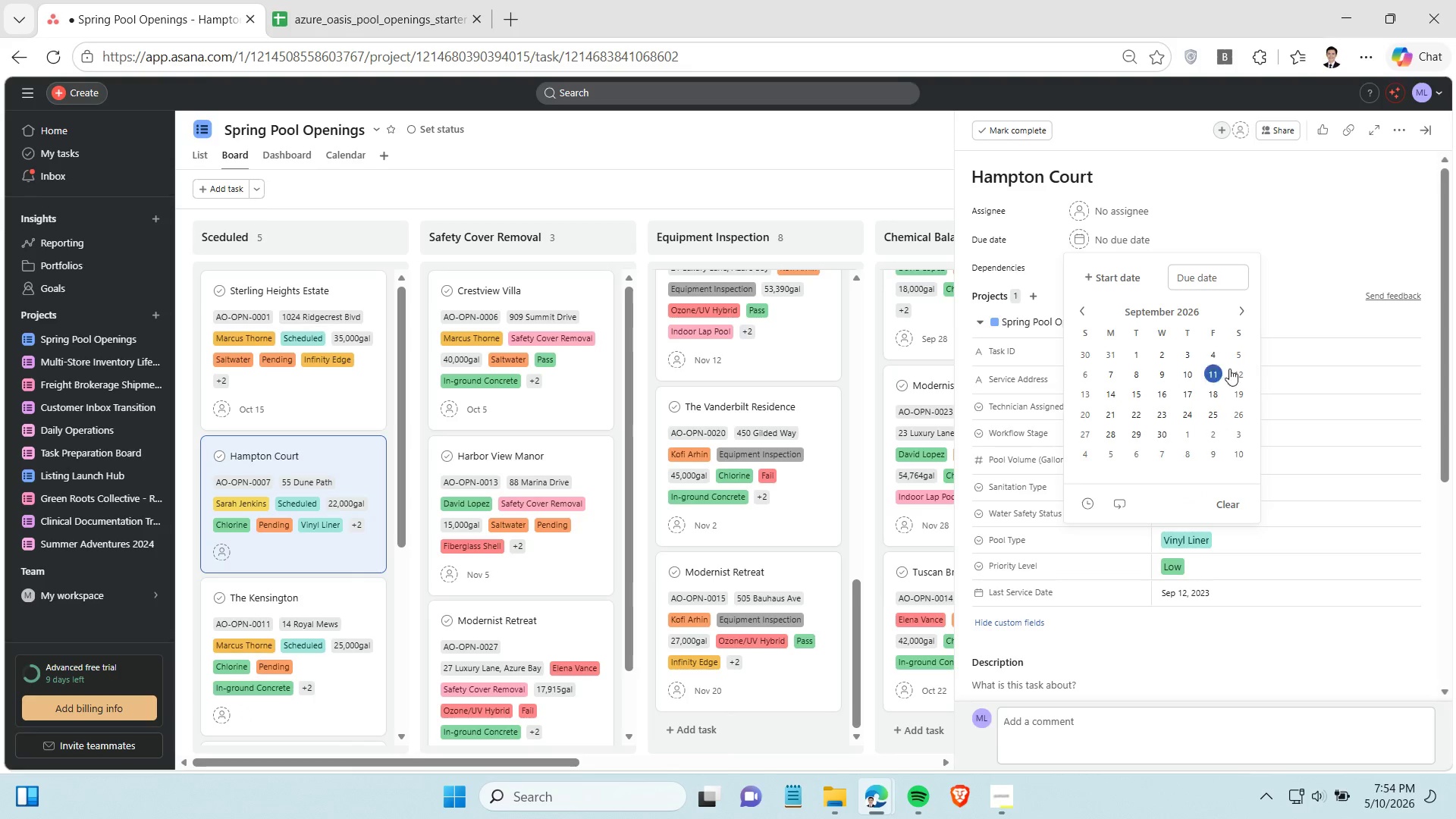 
left_click([1231, 369])
 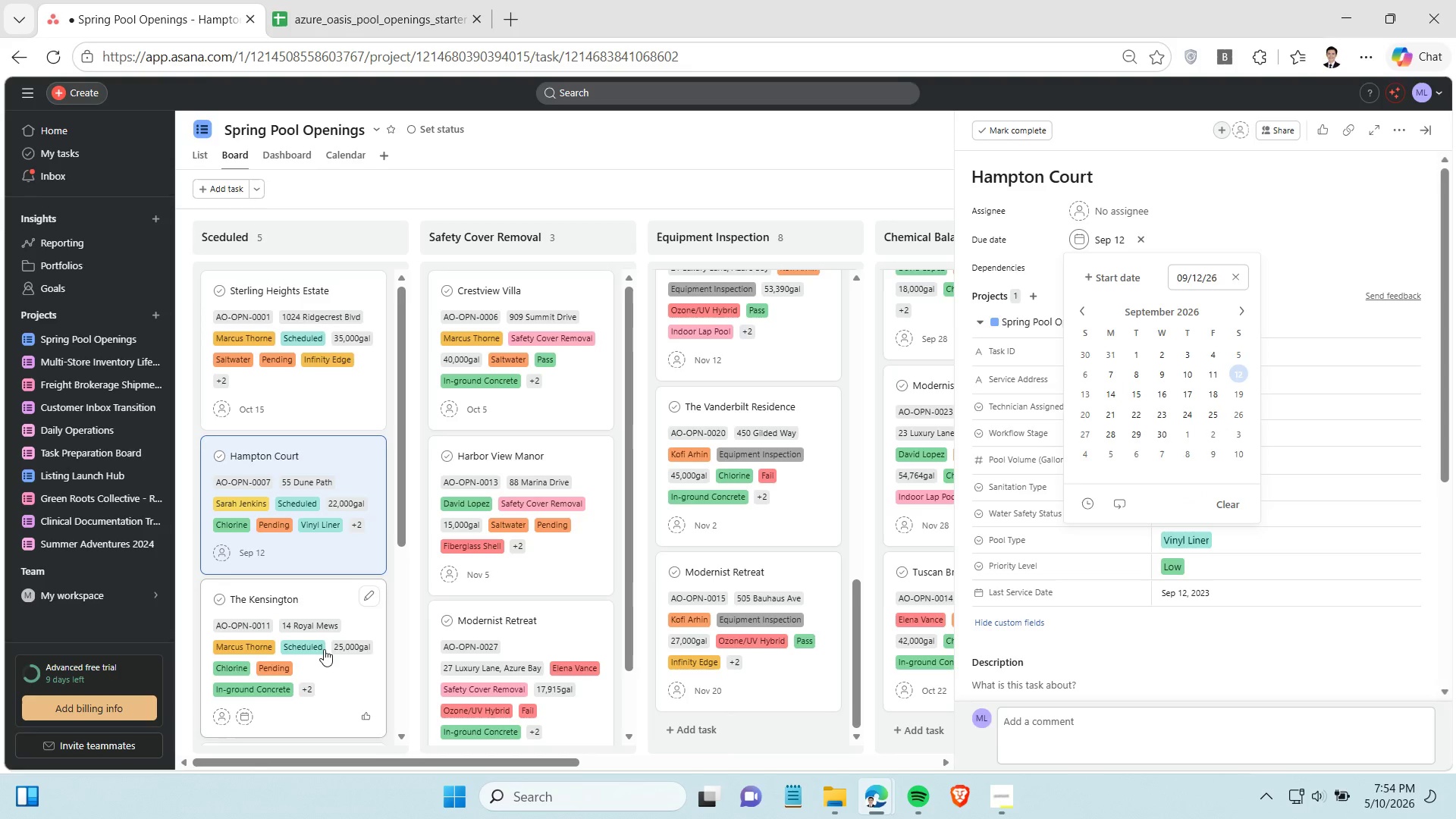 
scroll: coordinate [321, 644], scroll_direction: down, amount: 2.0
 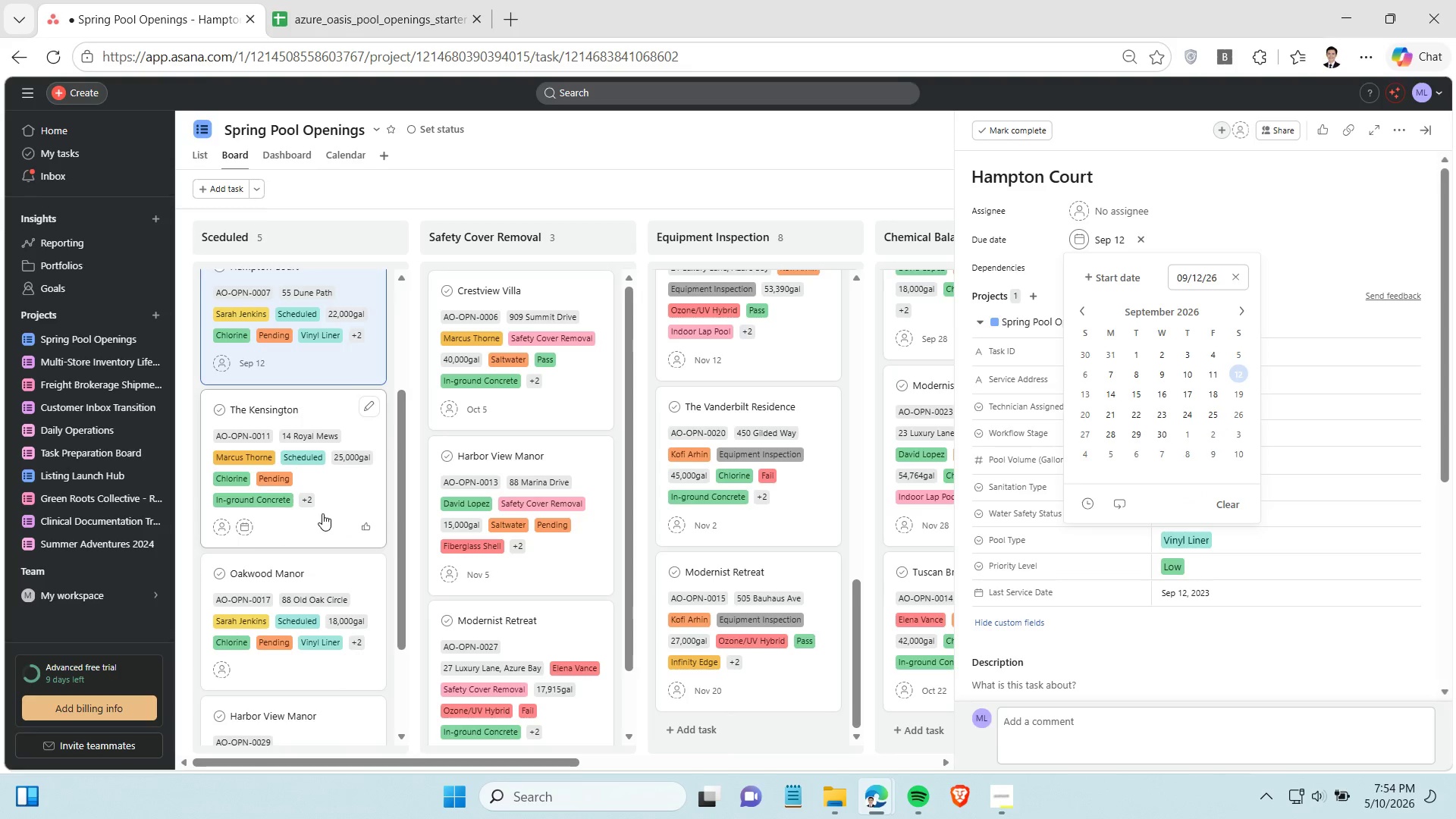 
left_click([322, 513])
 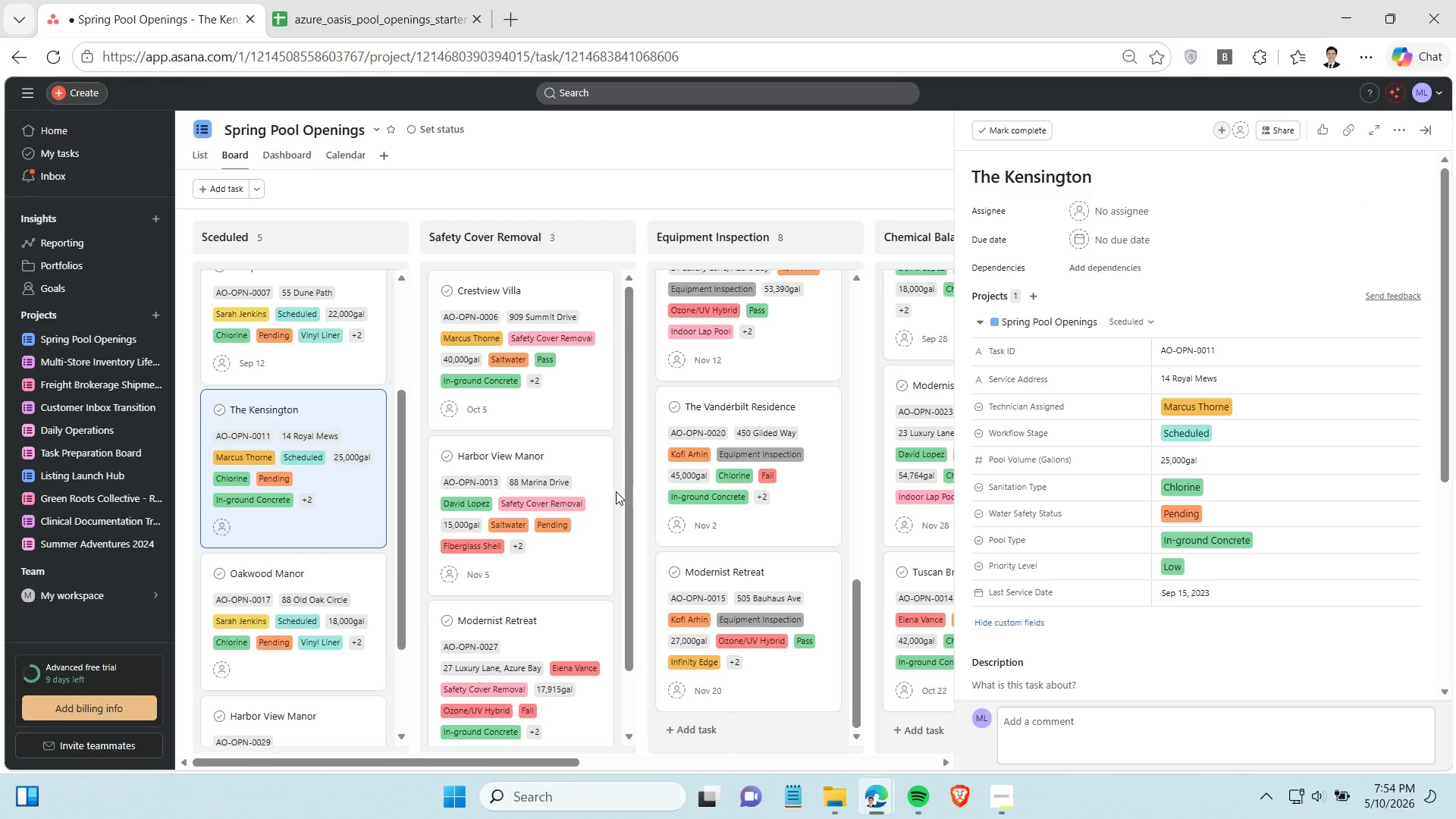 
wait(5.59)
 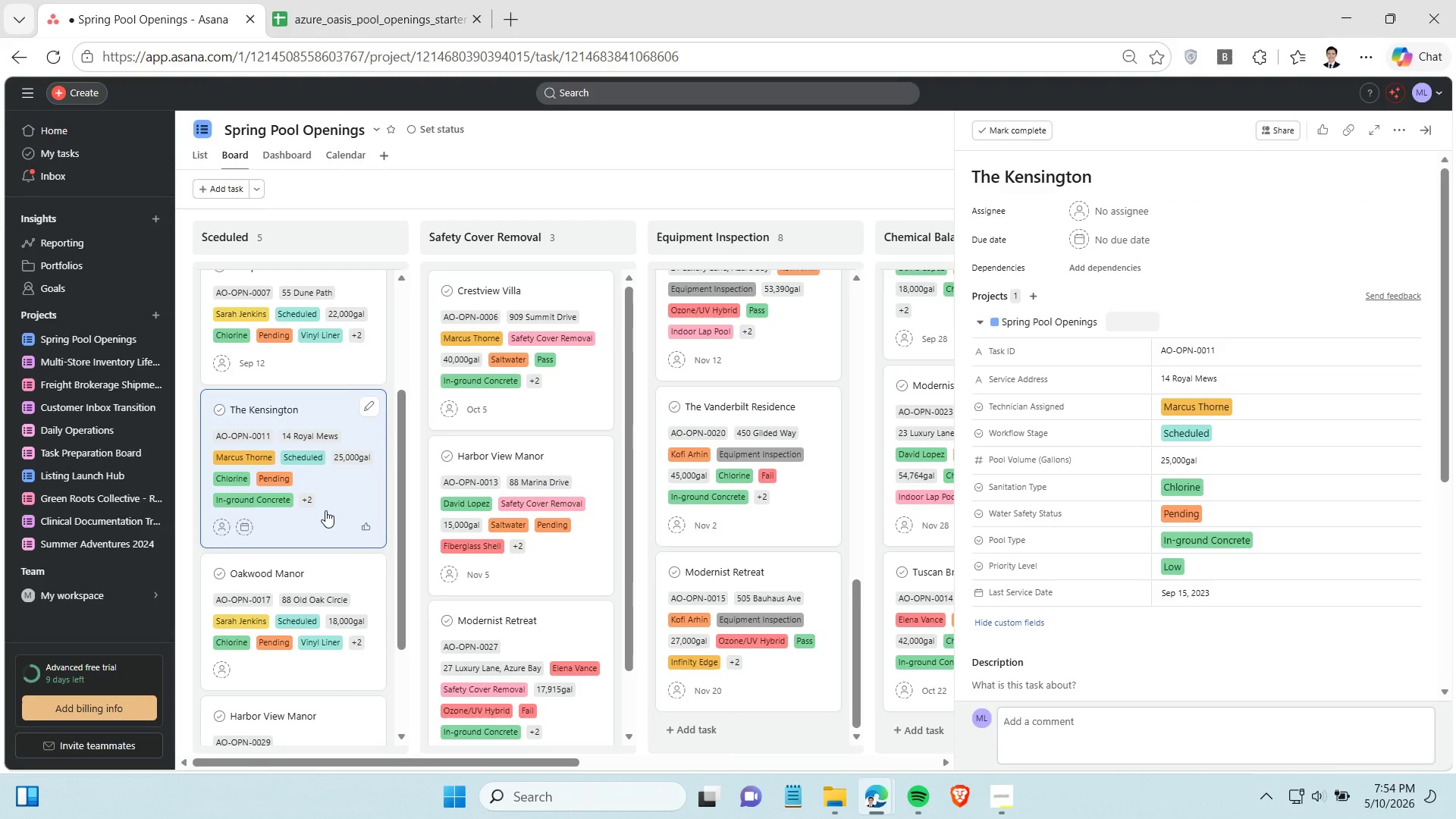 
left_click([1127, 237])
 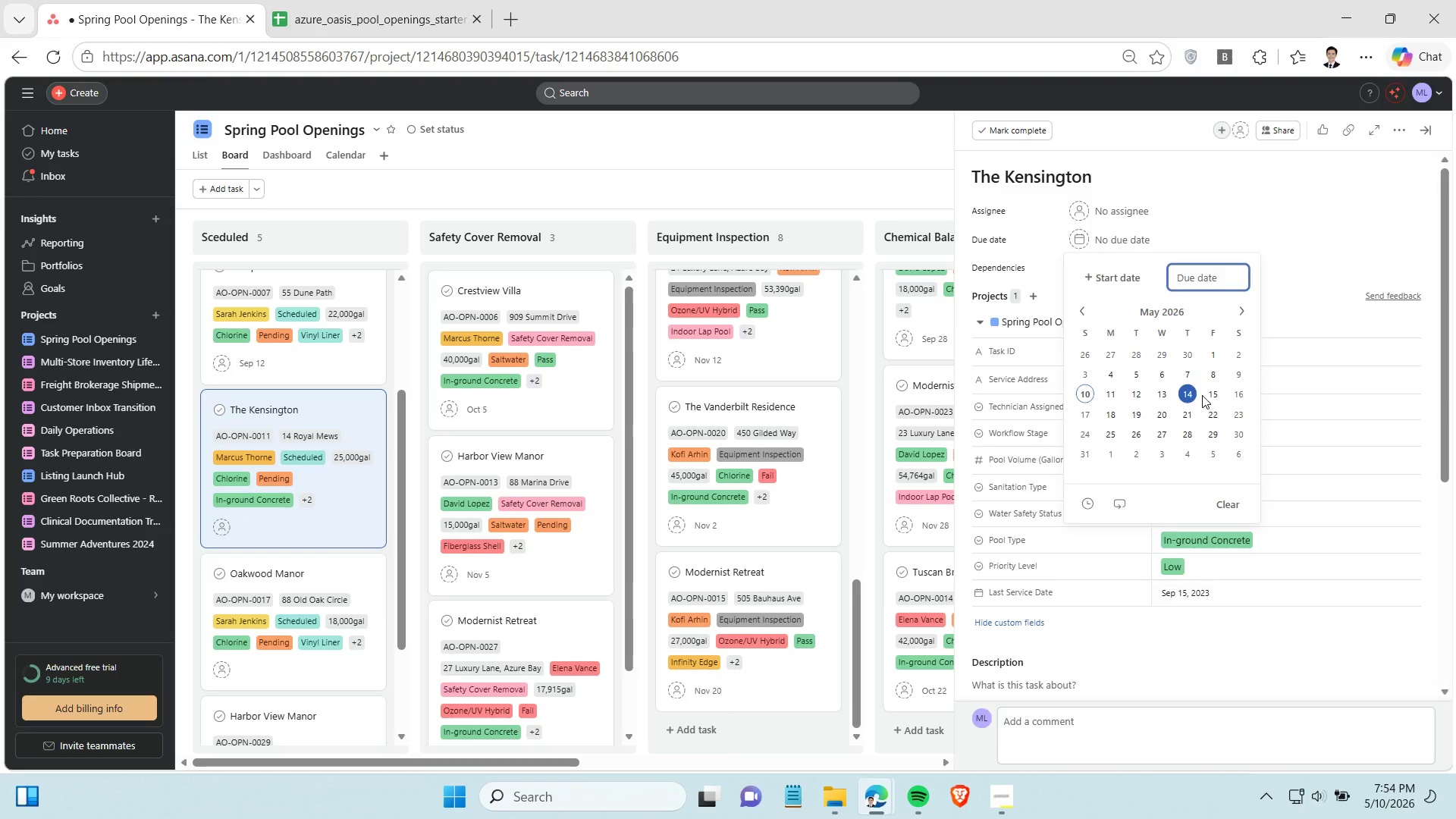 
left_click([1209, 395])
 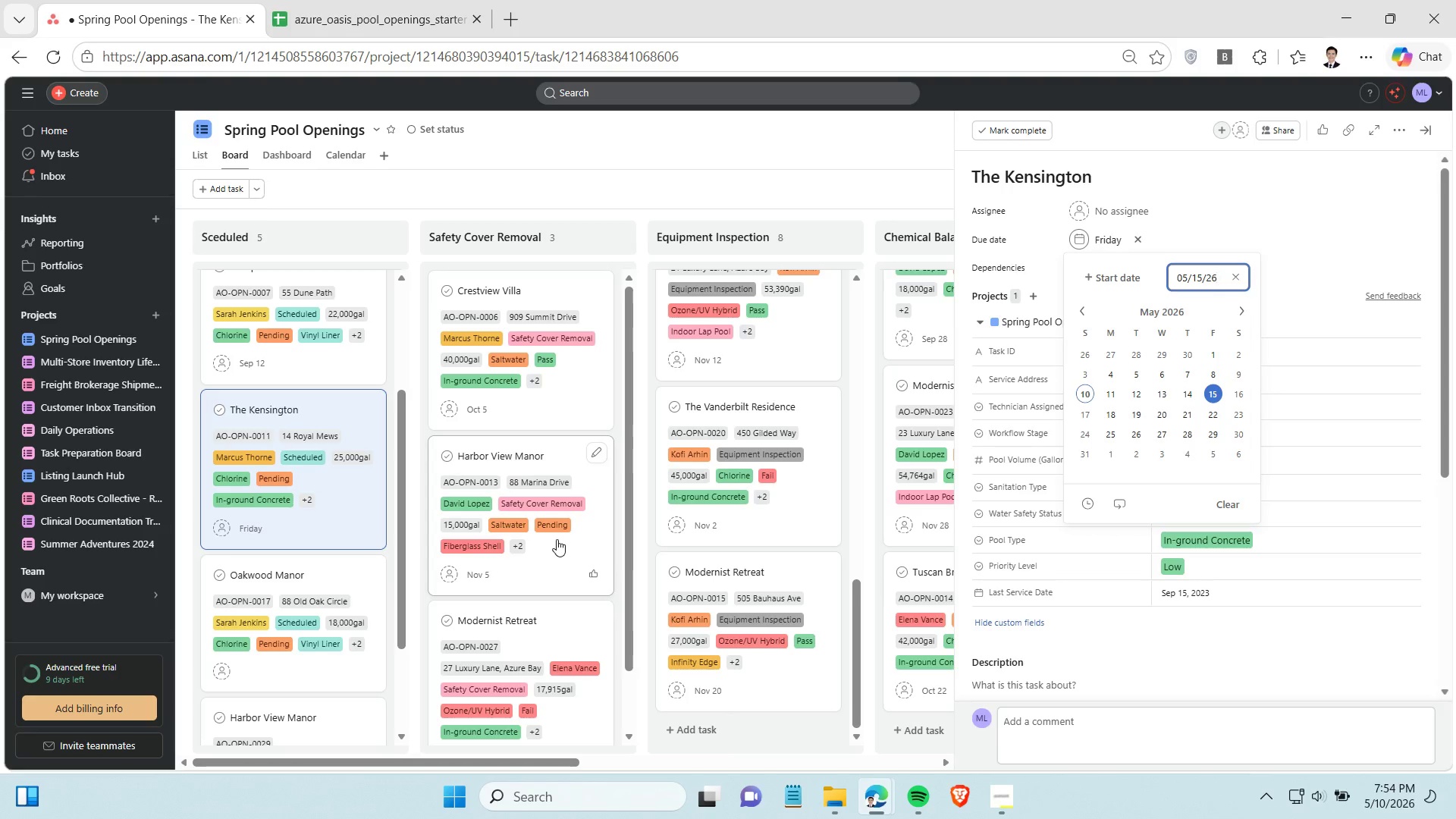 
scroll: coordinate [316, 573], scroll_direction: down, amount: 1.0
 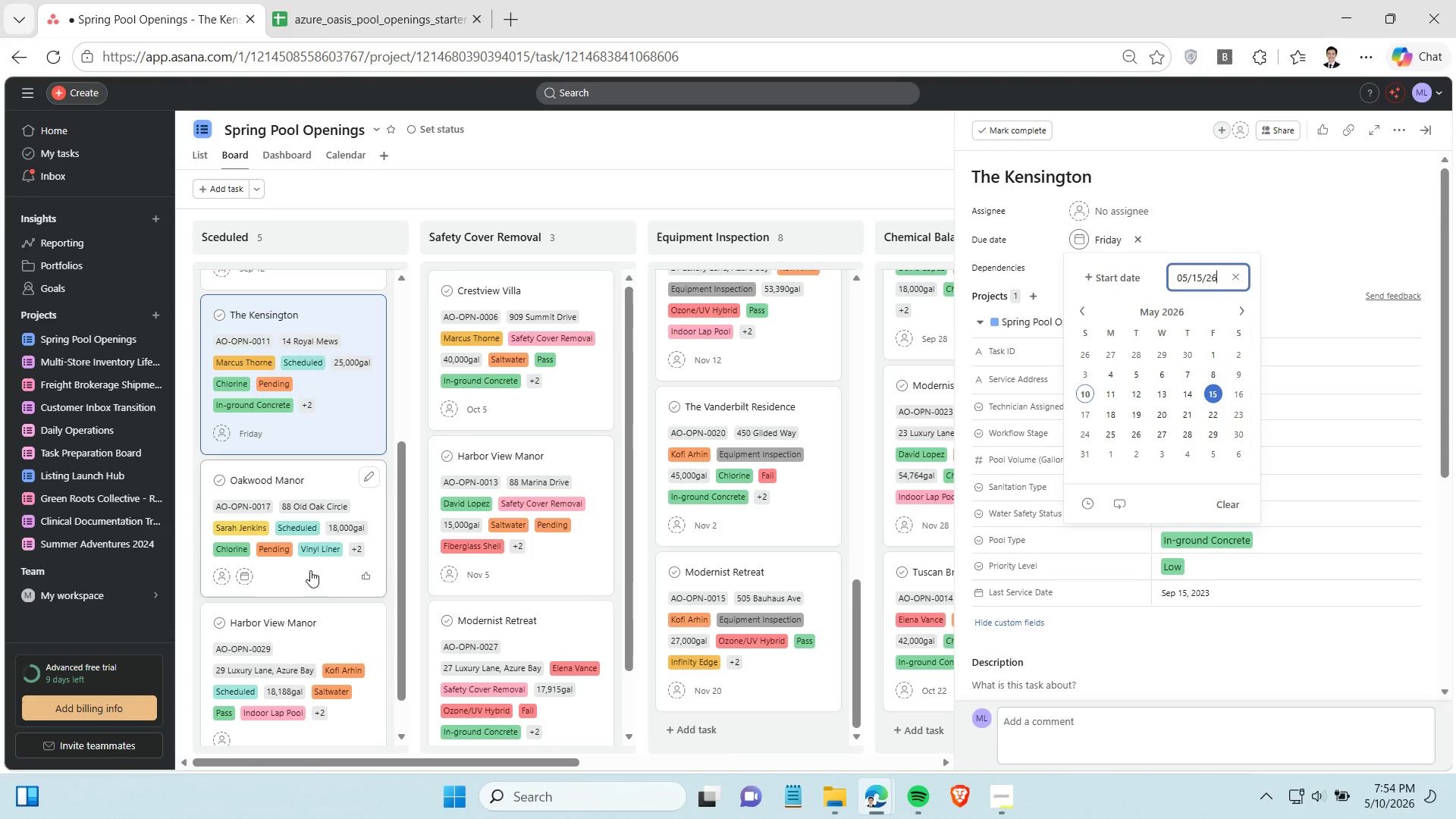 
left_click([310, 570])
 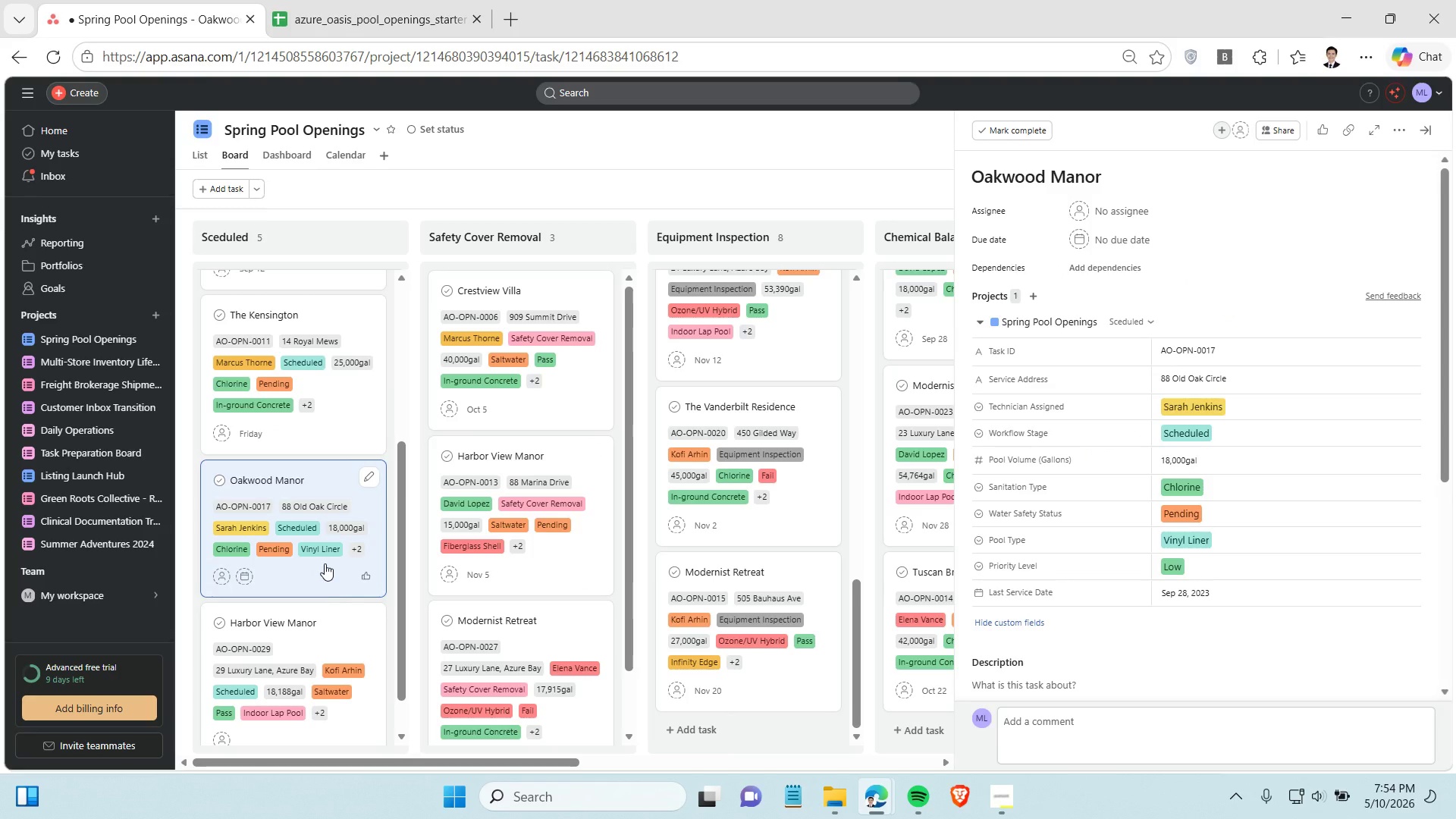 
mouse_move([324, 513])
 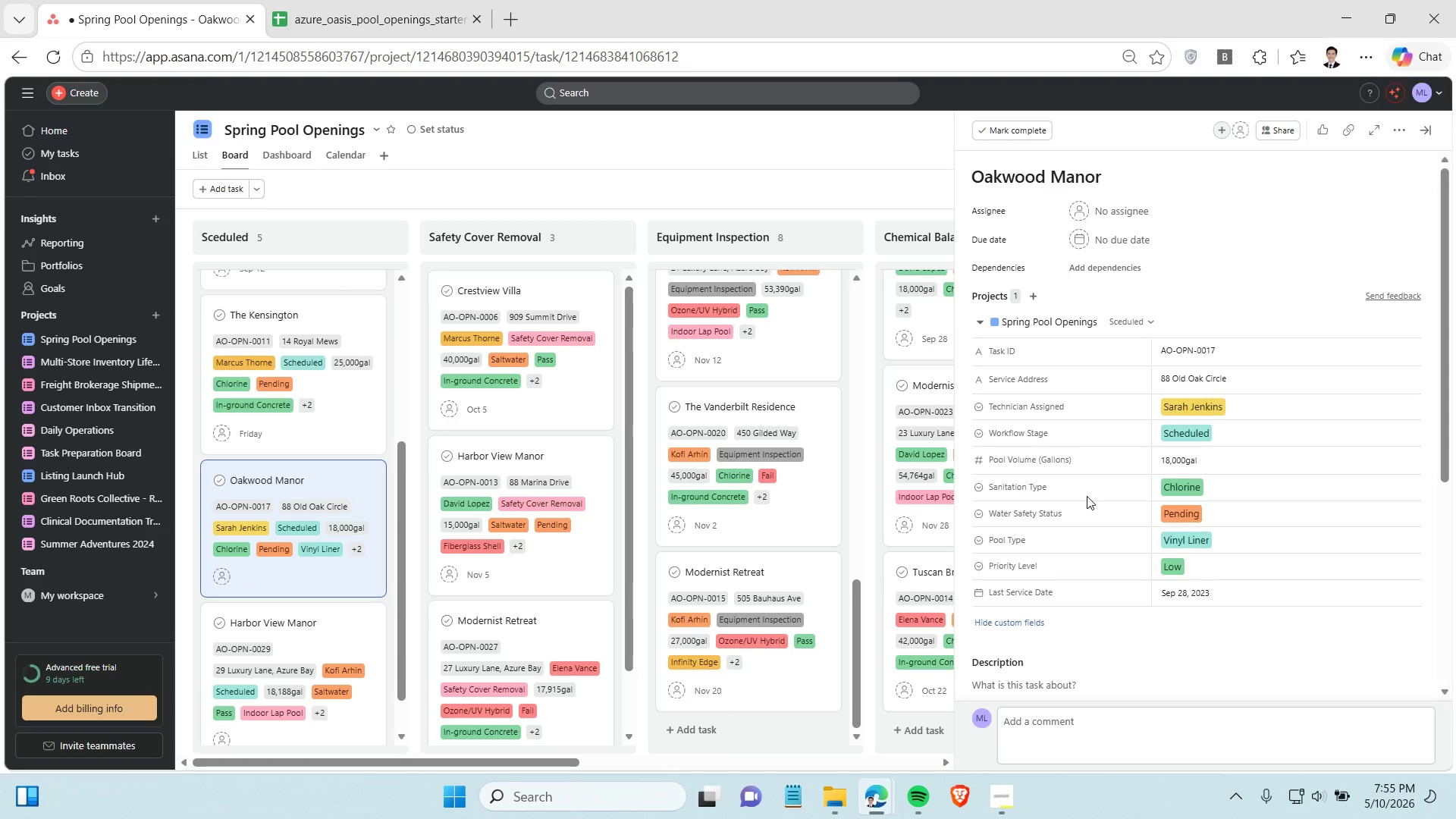 
wait(6.34)
 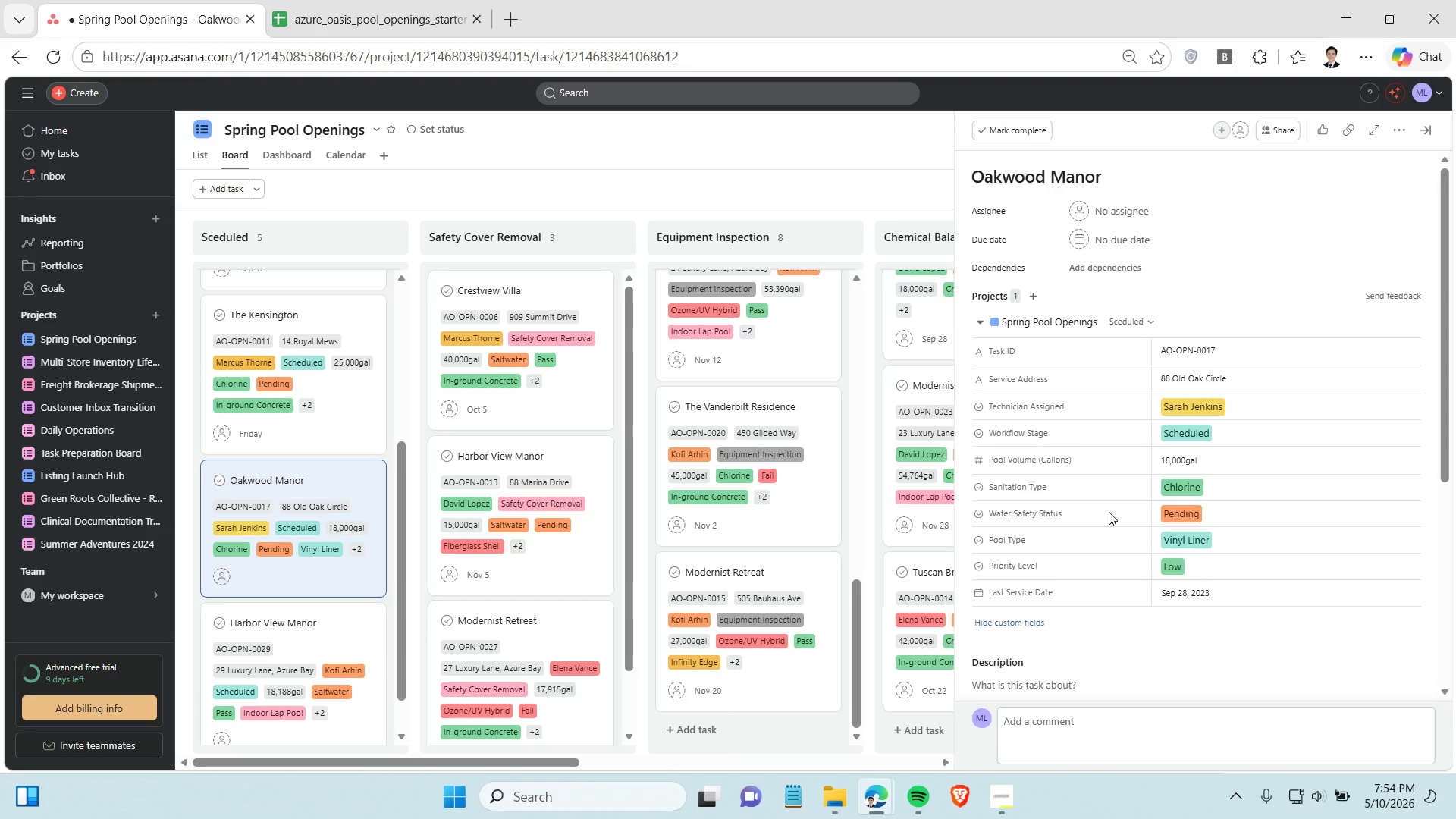 
left_click([1122, 233])
 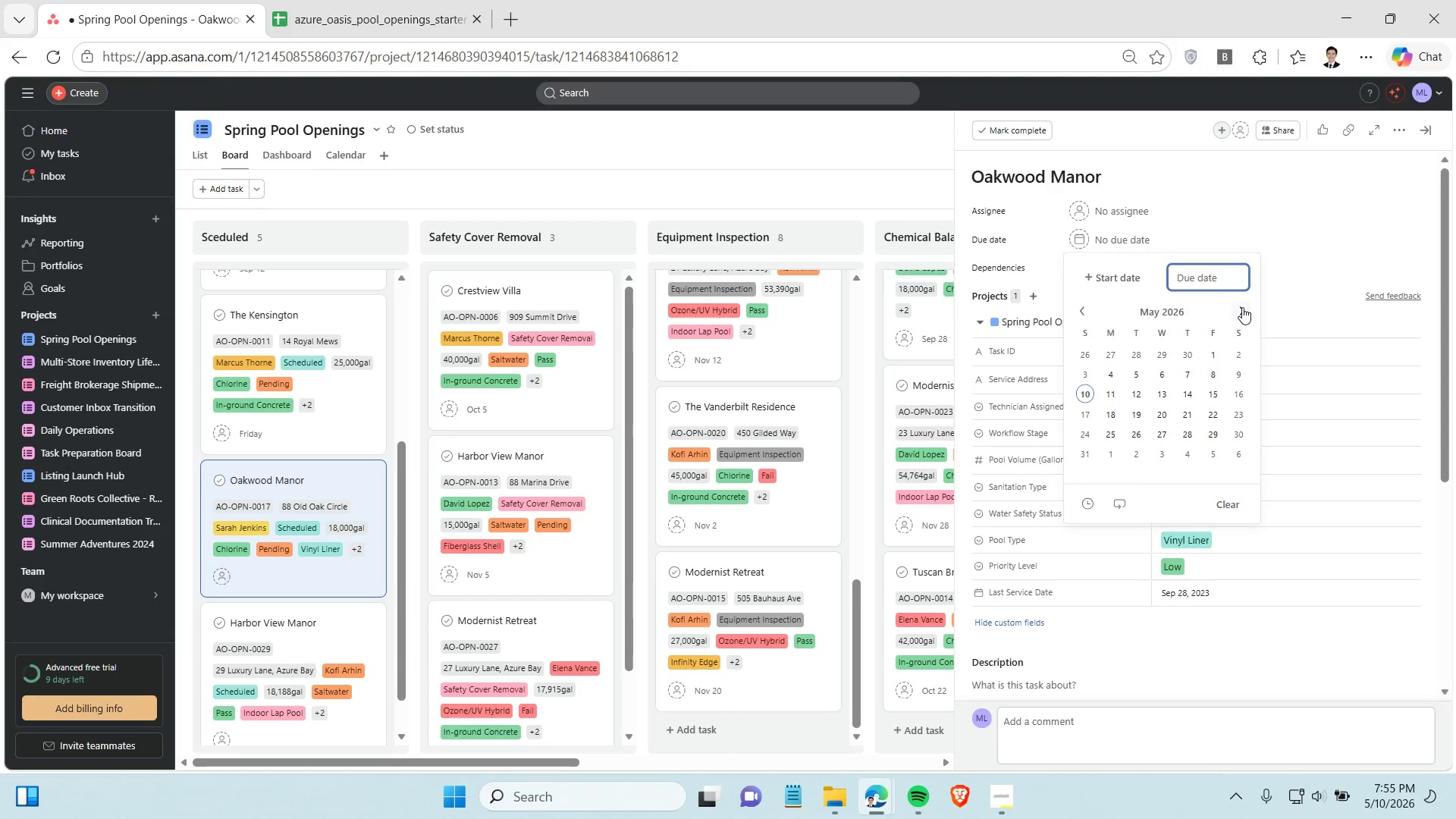 
double_click([1242, 307])
 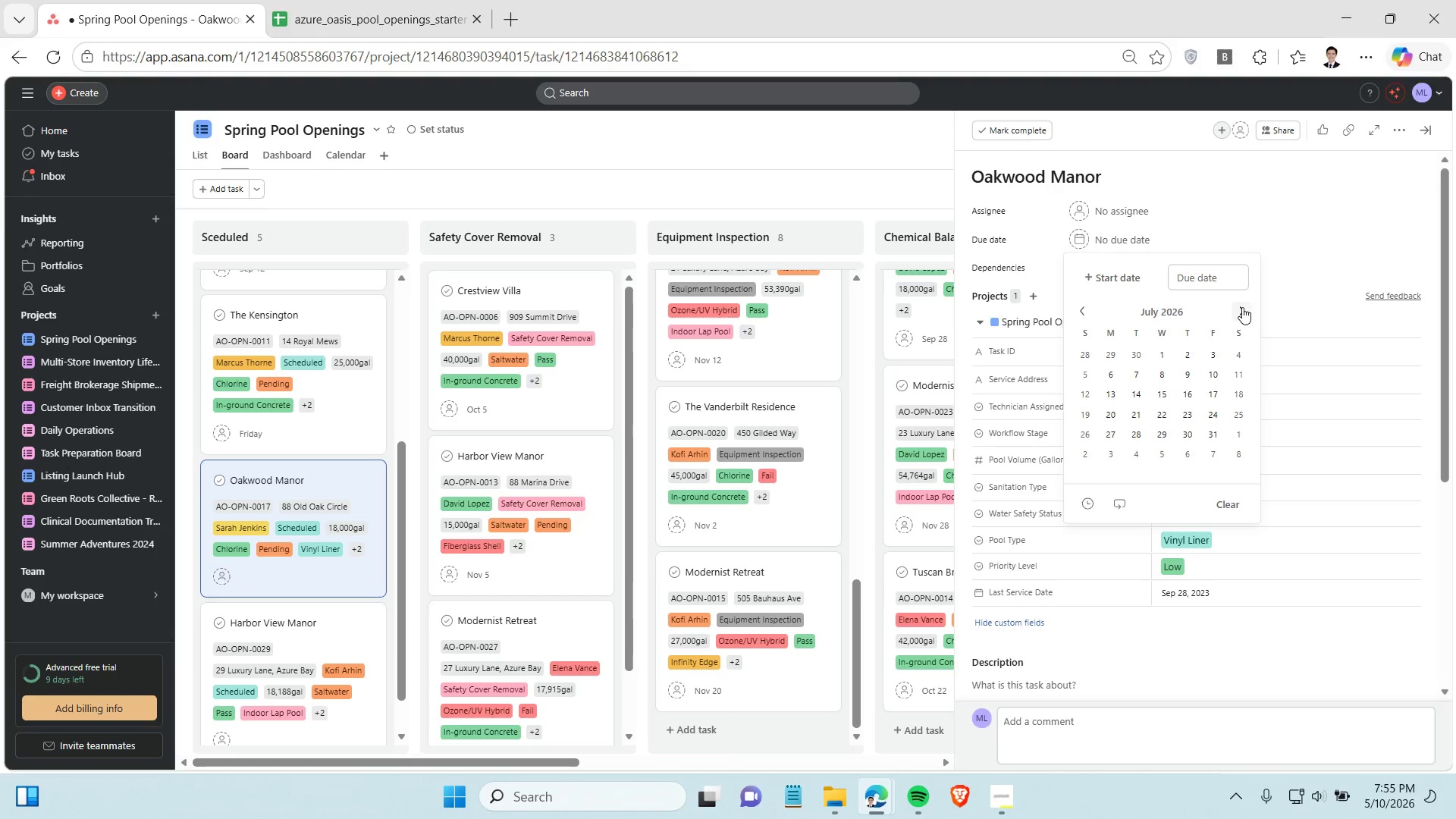 
triple_click([1242, 307])
 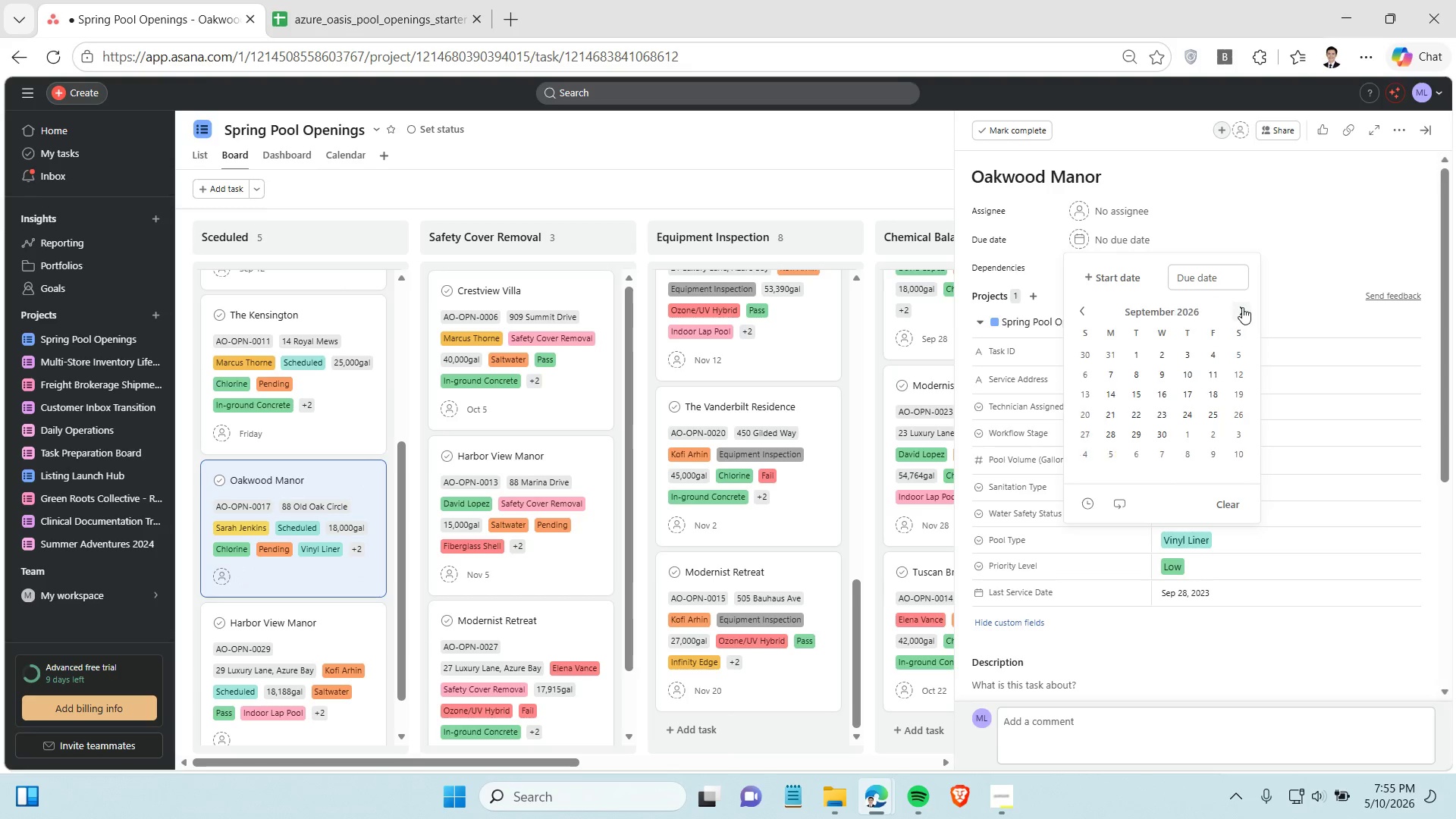 
triple_click([1242, 307])
 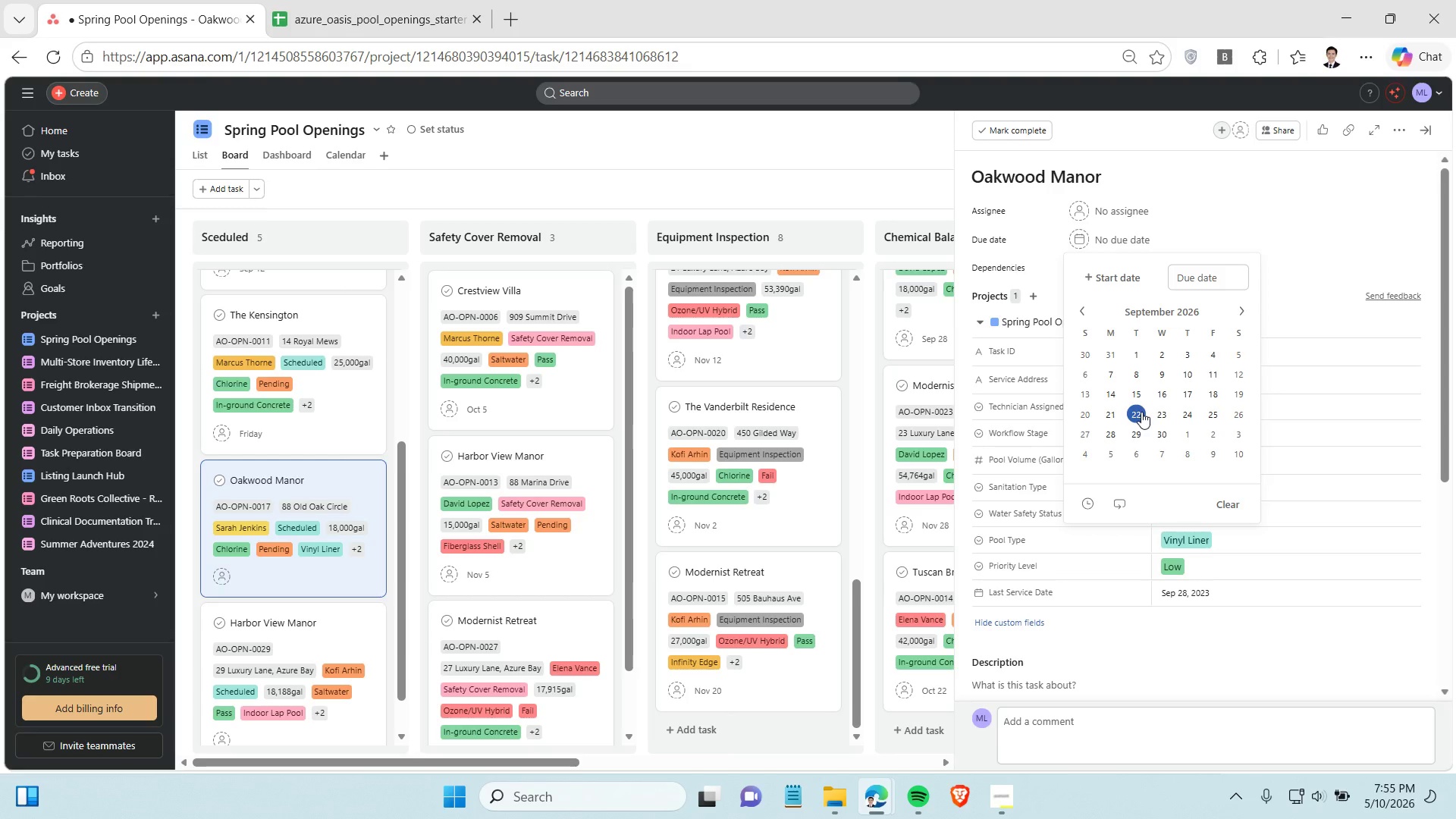 
wait(12.75)
 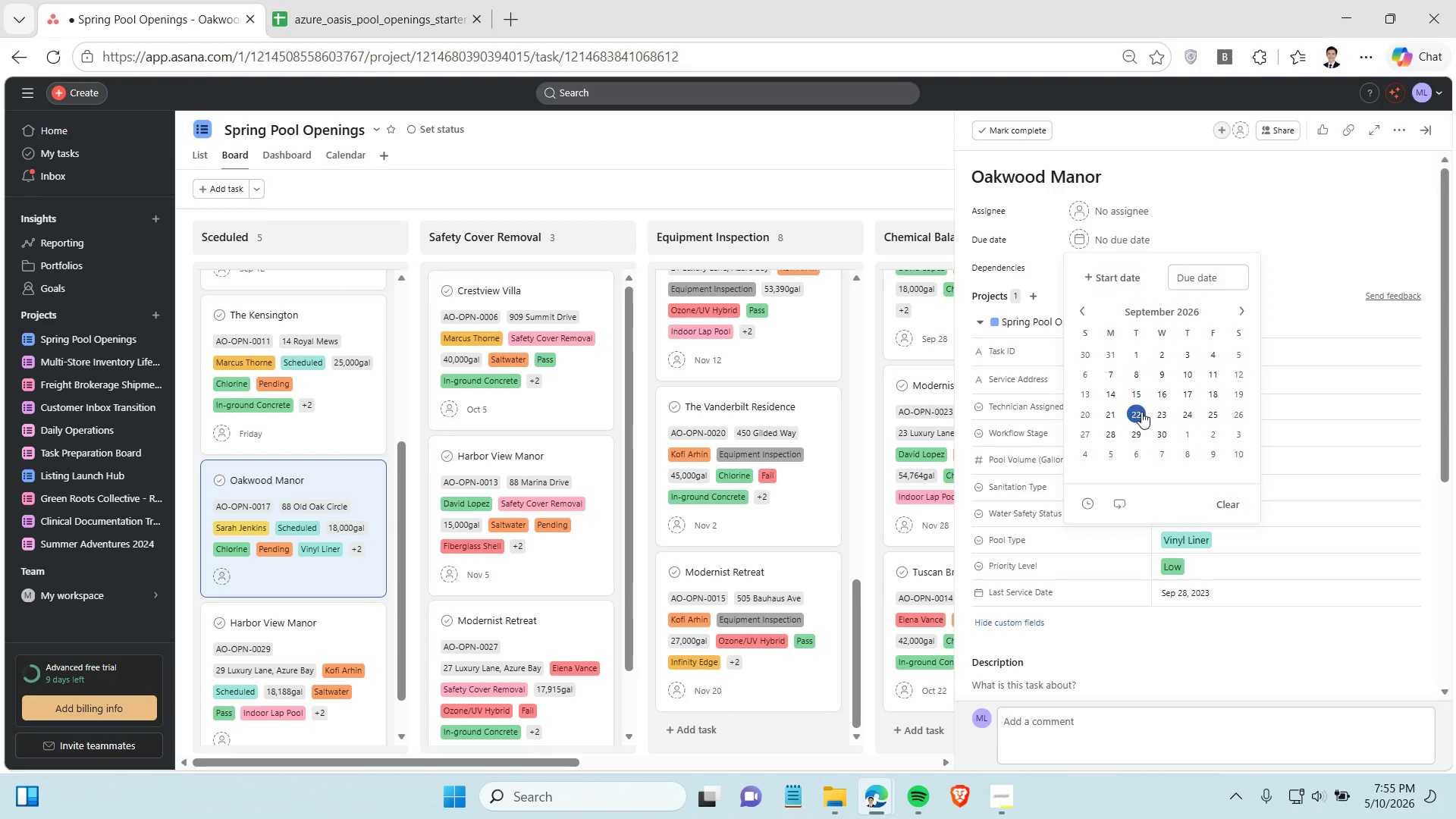 
left_click([1114, 432])
 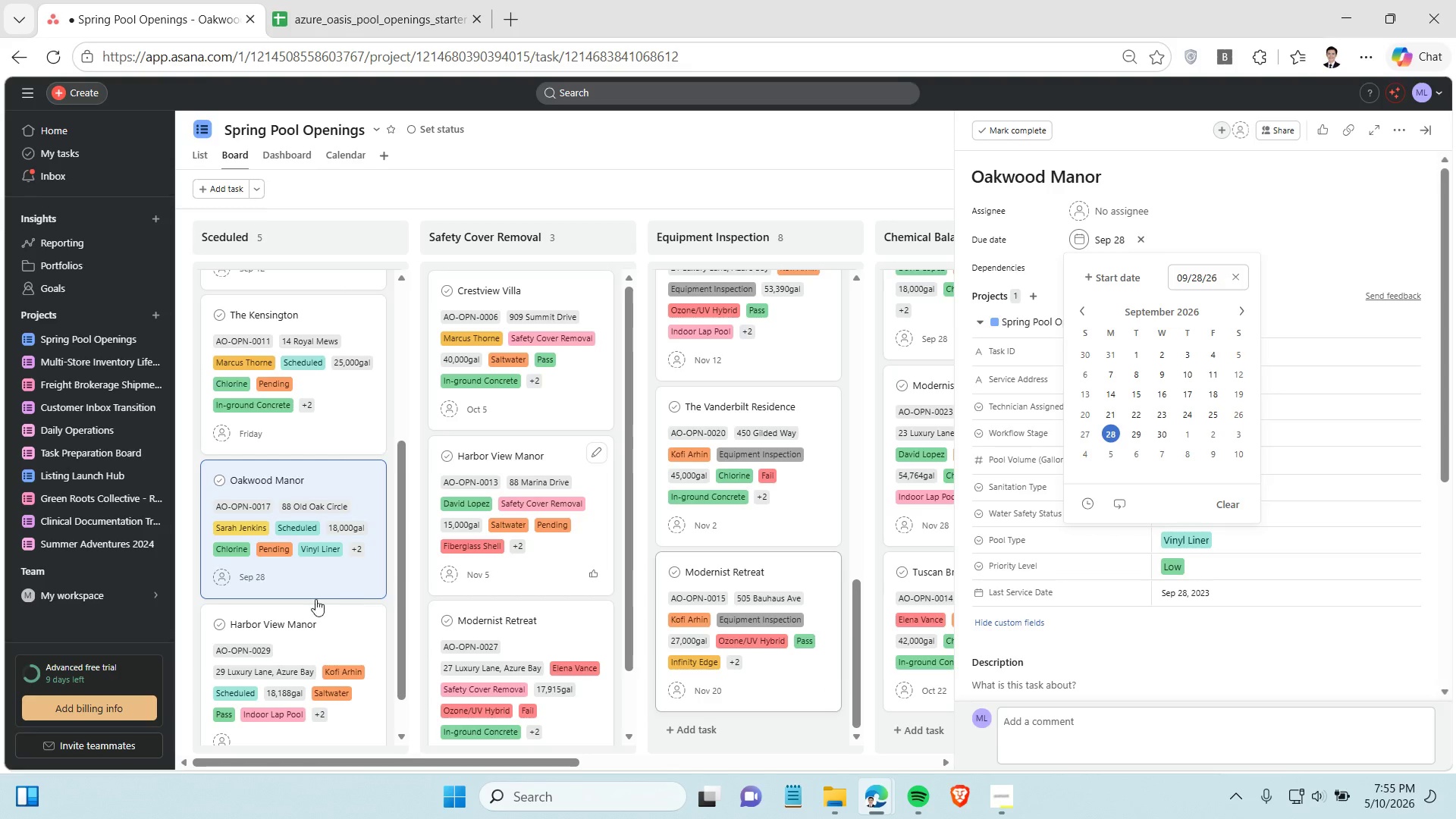 
scroll: coordinate [287, 581], scroll_direction: down, amount: 2.0
 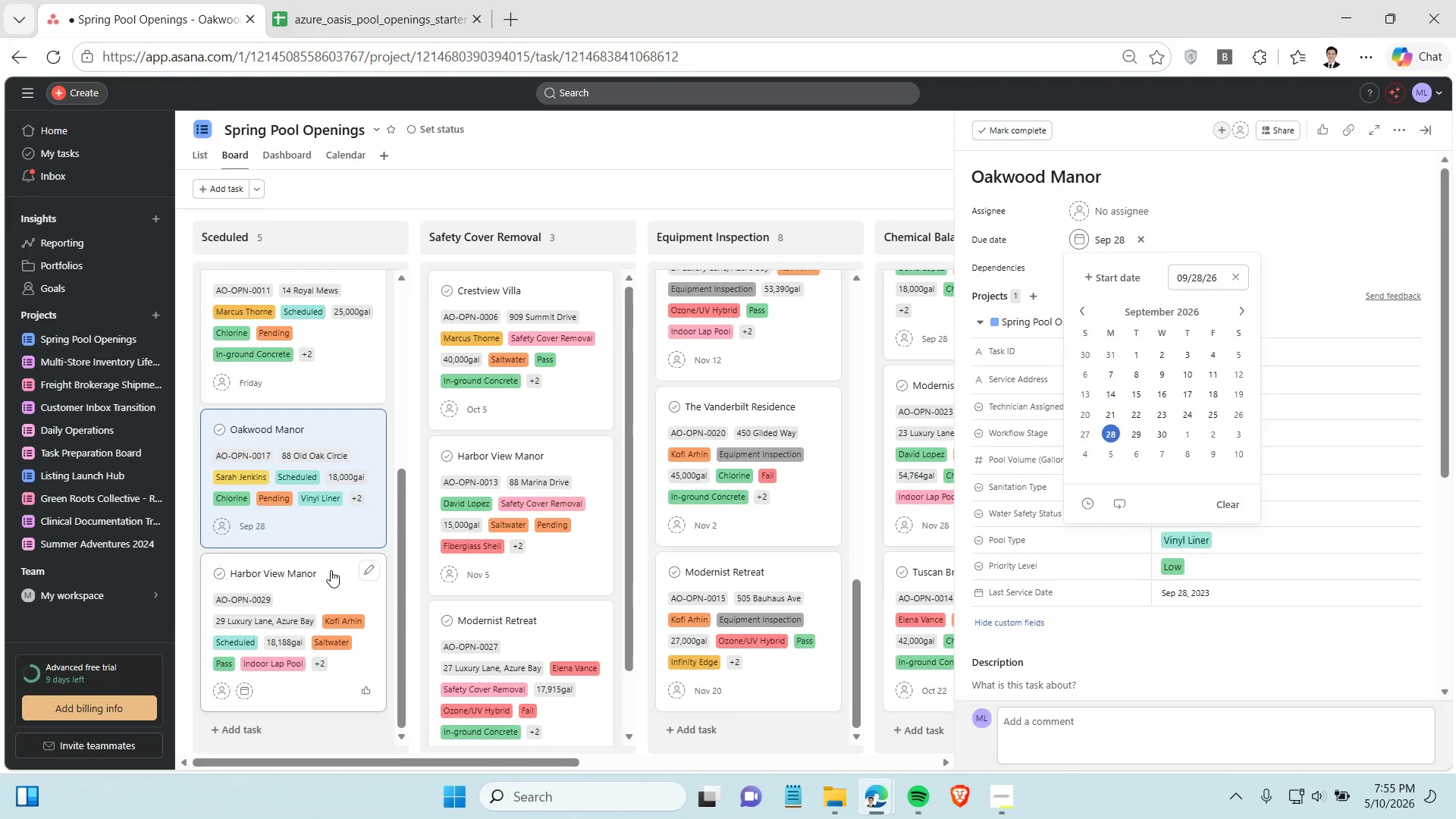 
left_click([331, 570])
 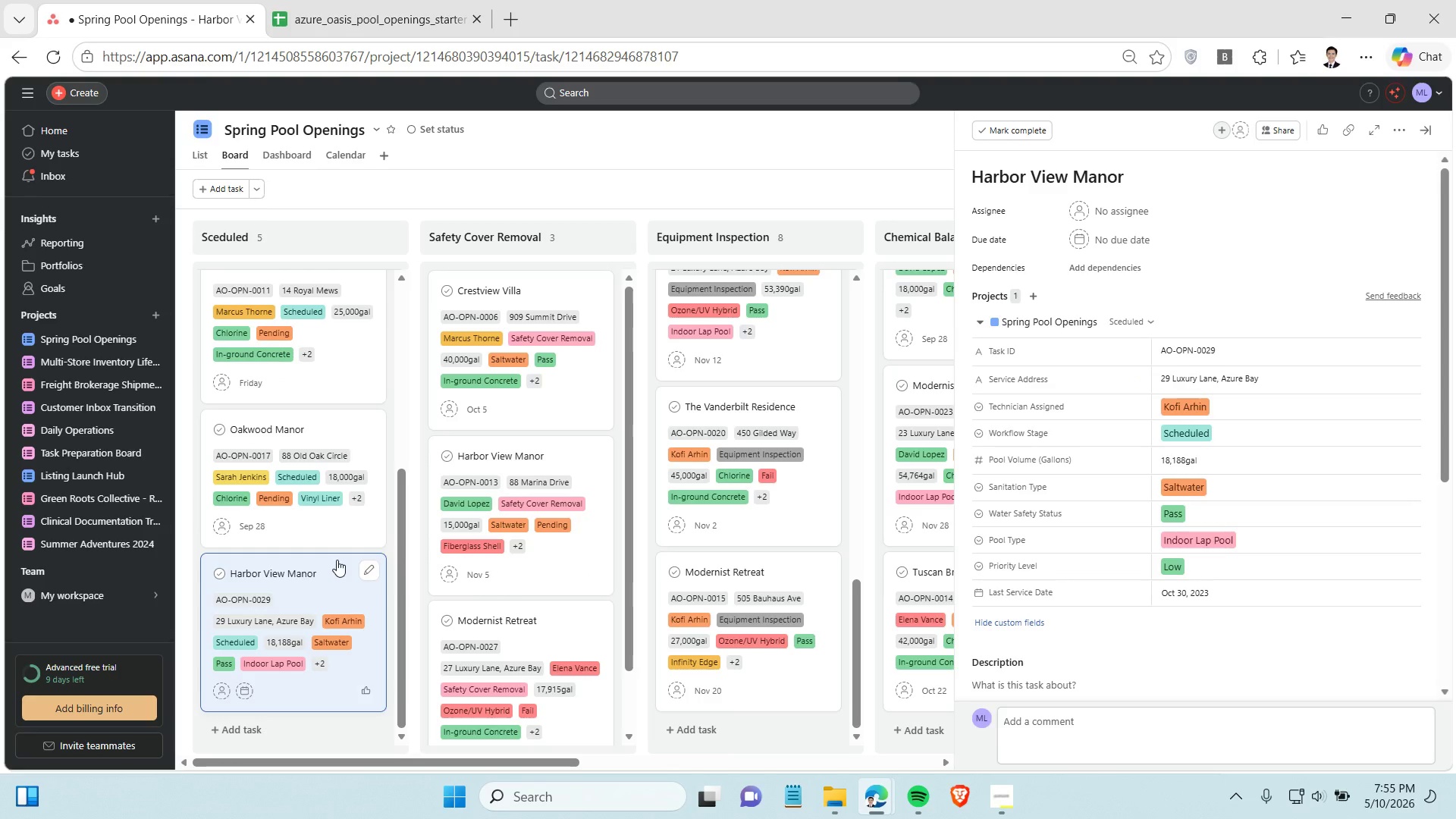 
wait(8.16)
 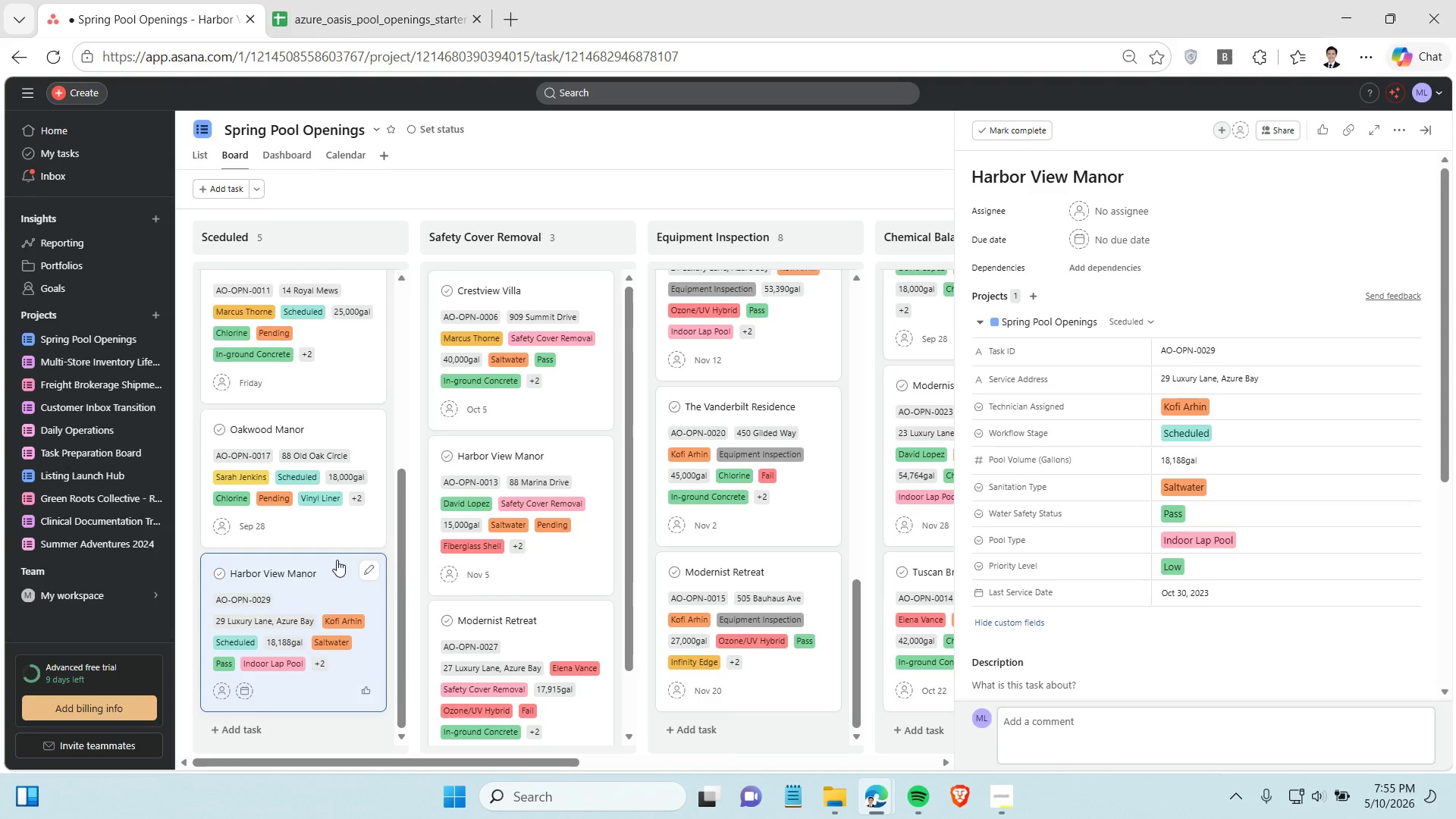 
left_click([1127, 239])
 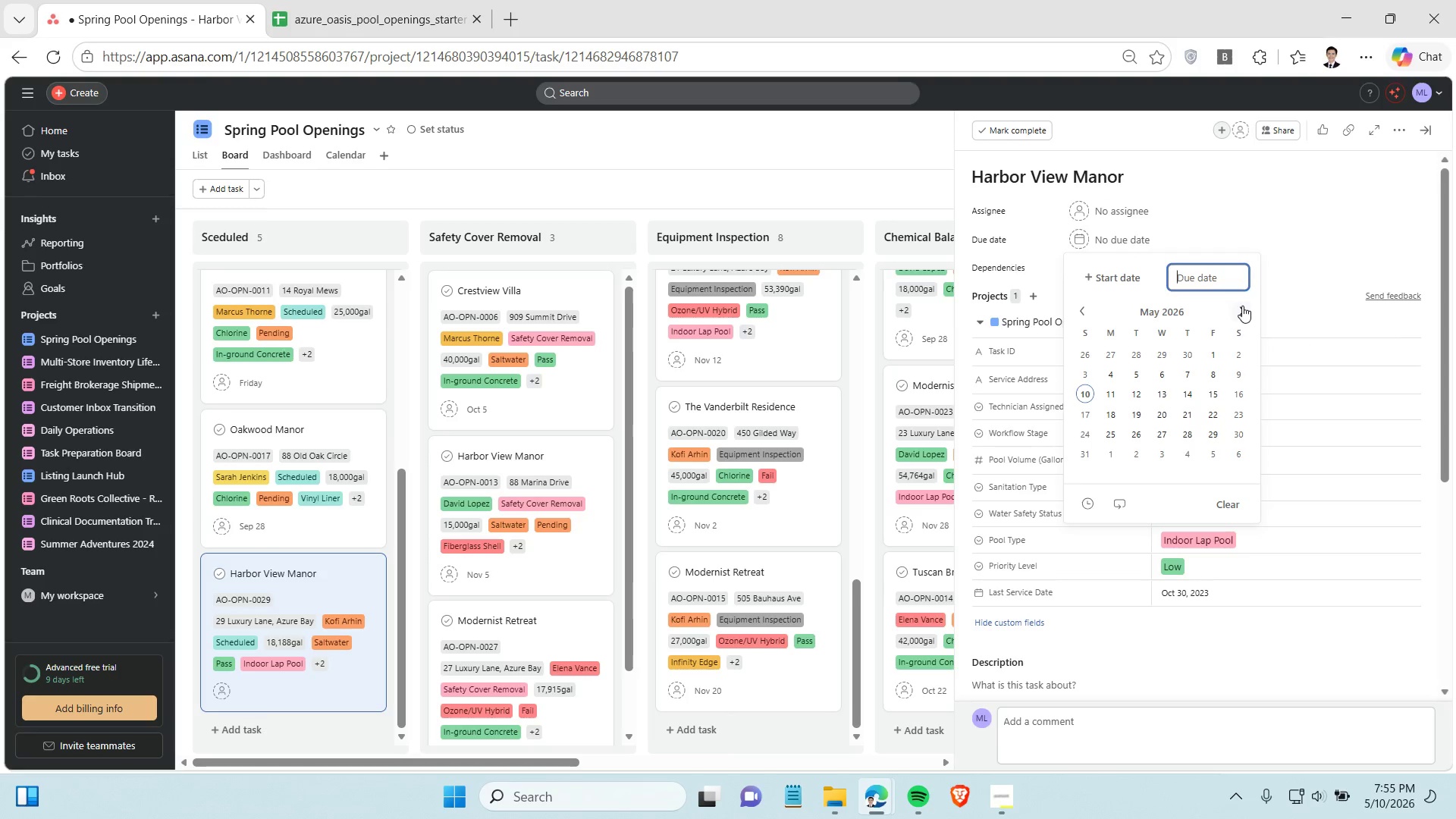 
double_click([1242, 306])
 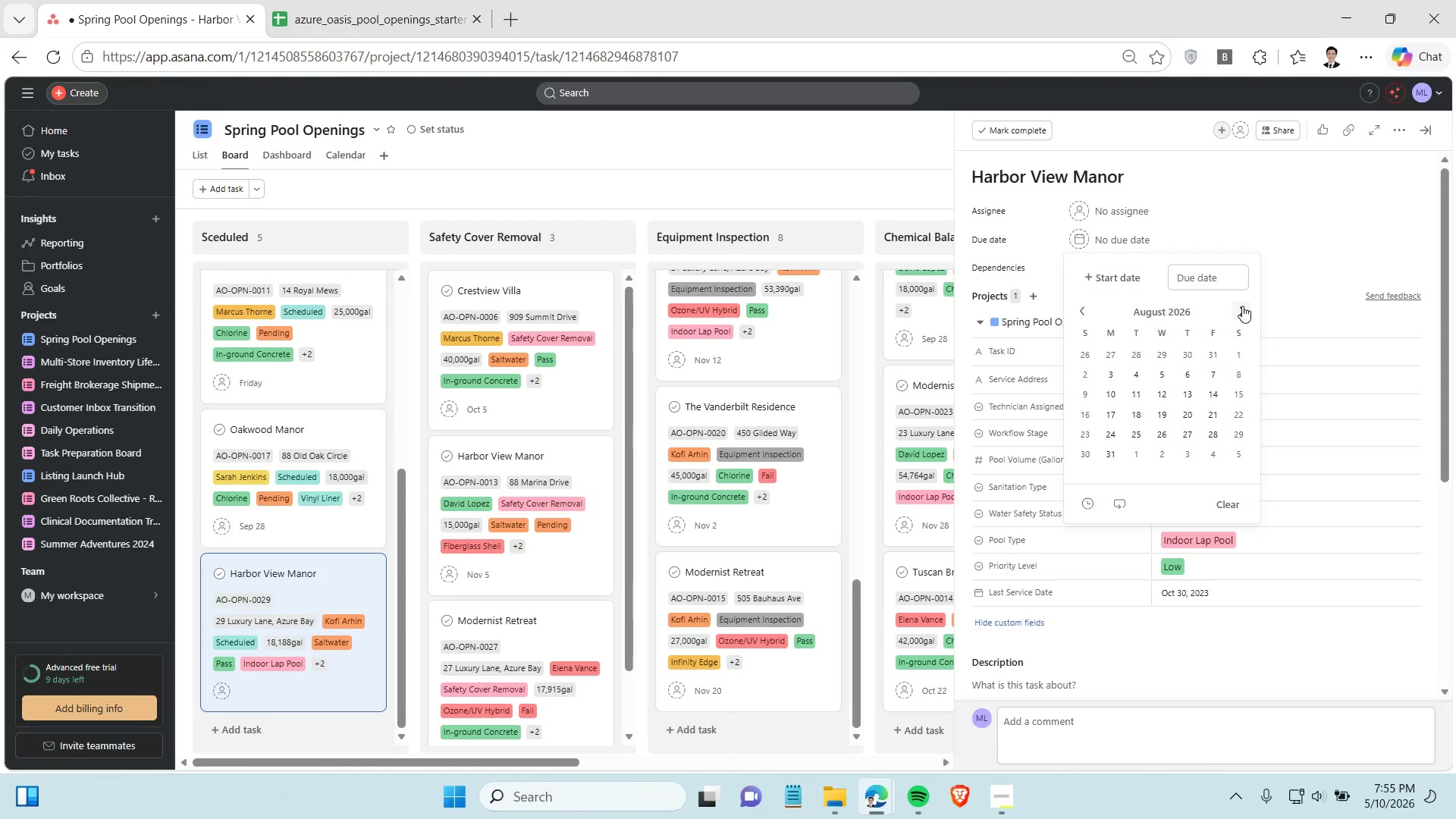 
triple_click([1242, 306])
 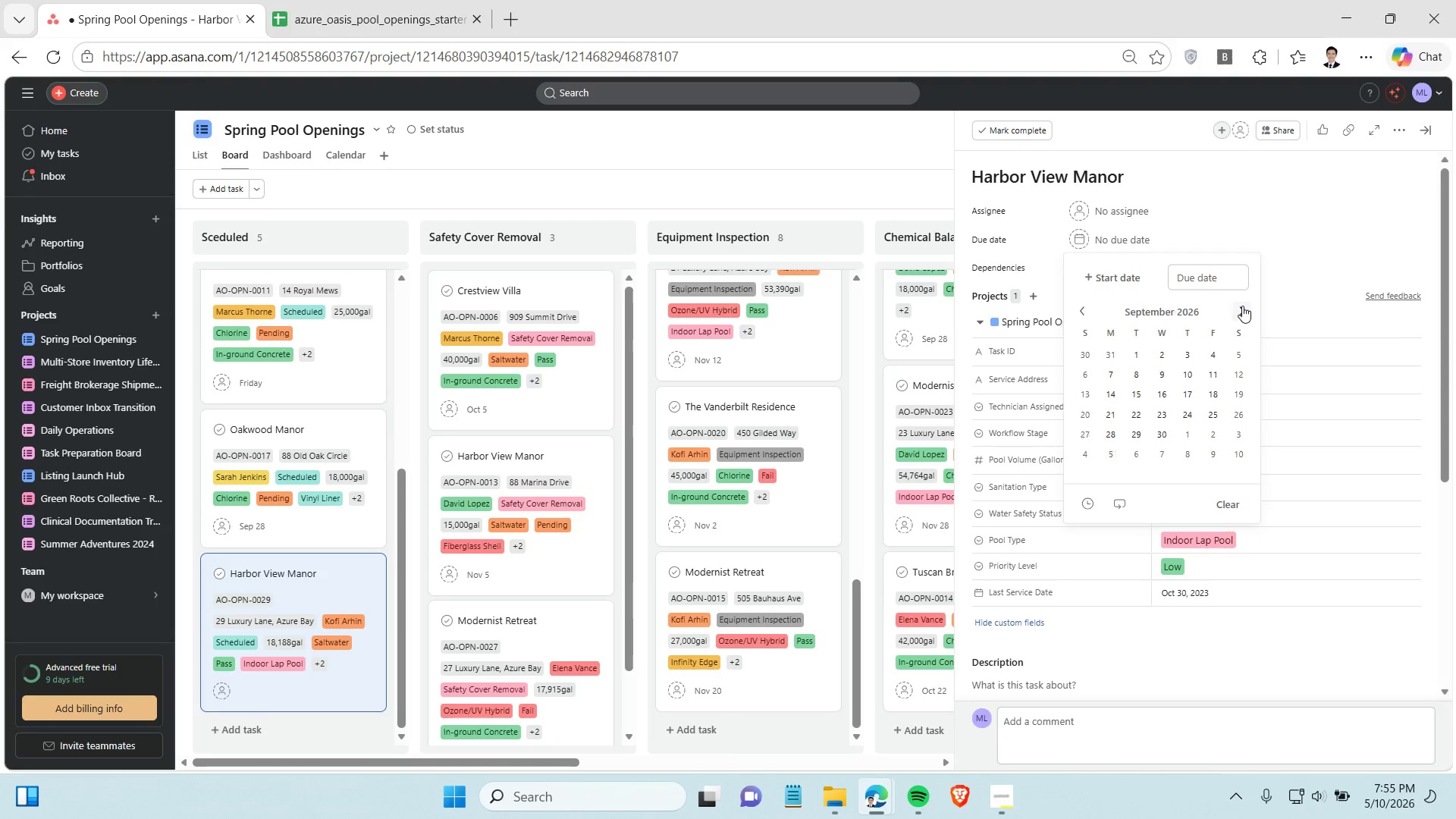 
triple_click([1242, 306])
 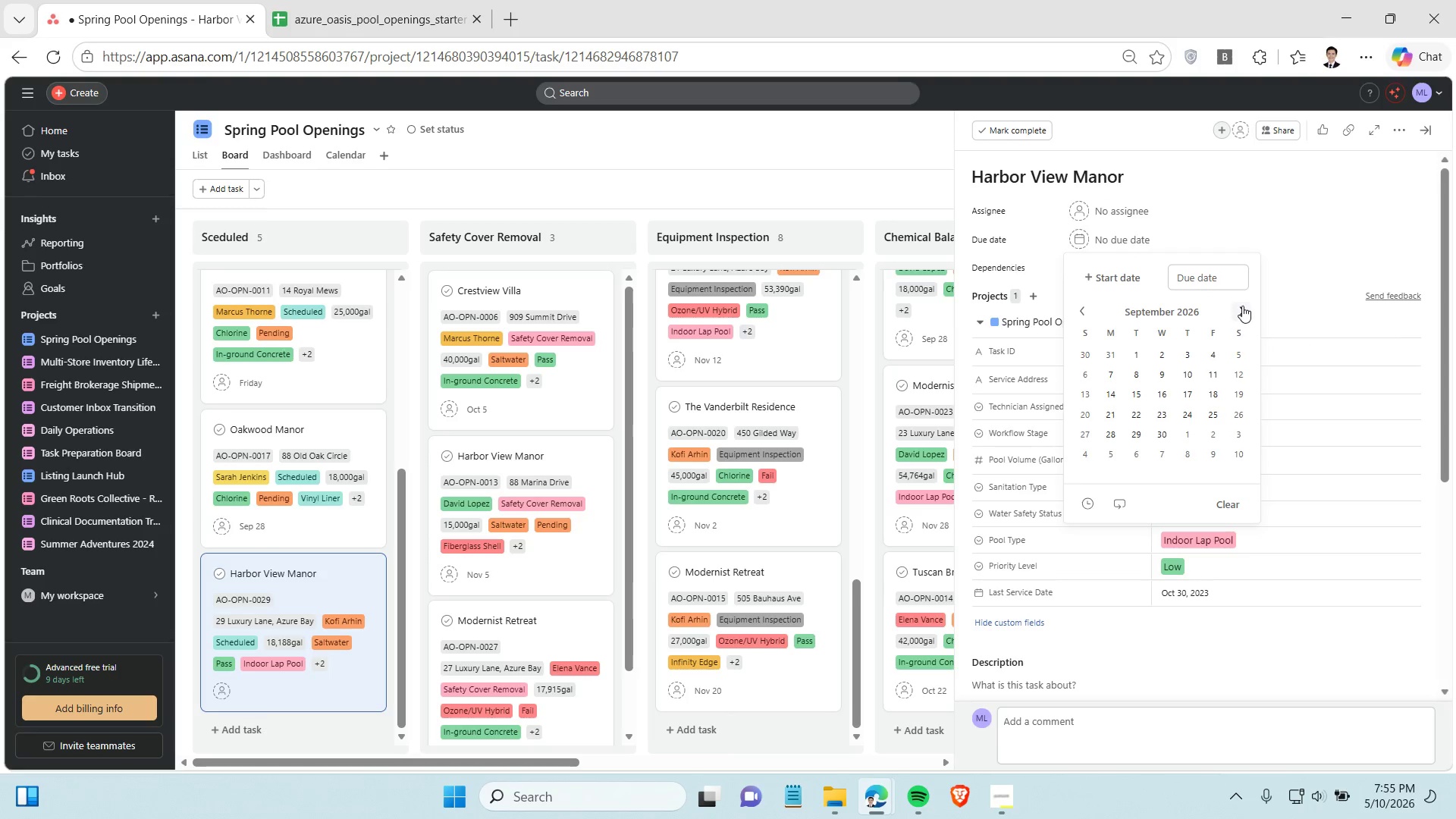 
left_click([1242, 306])
 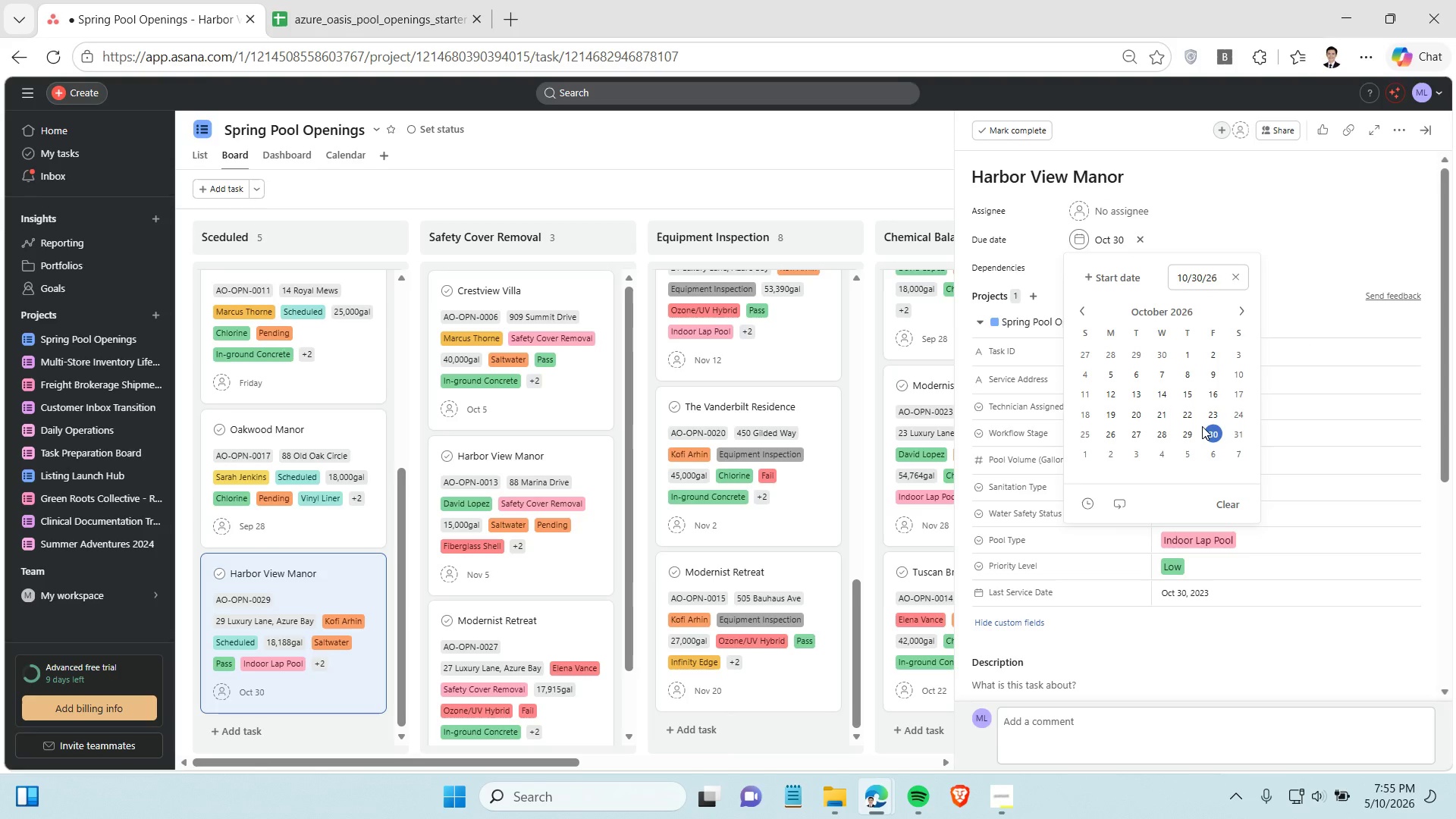 
wait(6.08)
 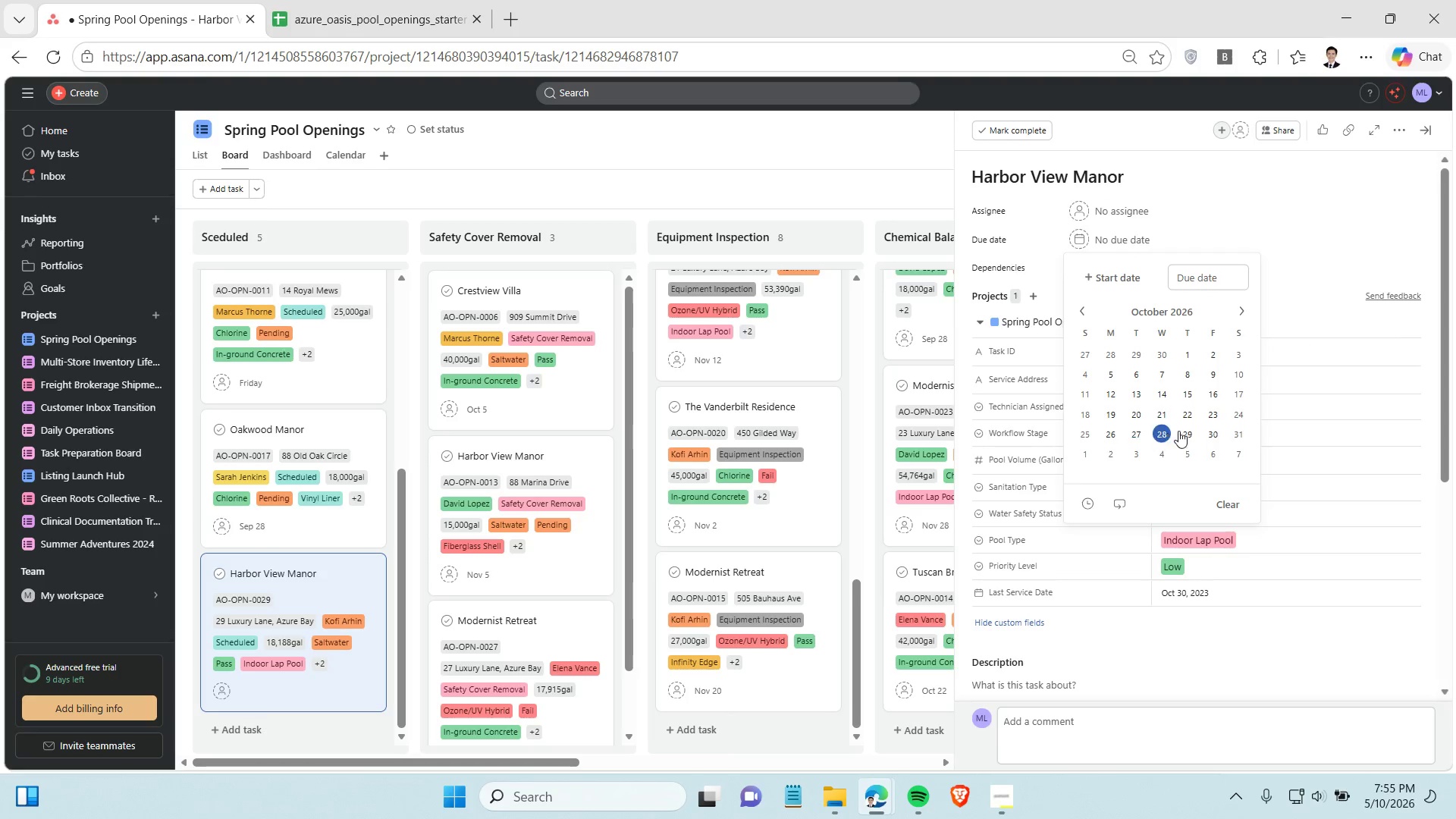 
left_click([1203, 215])
 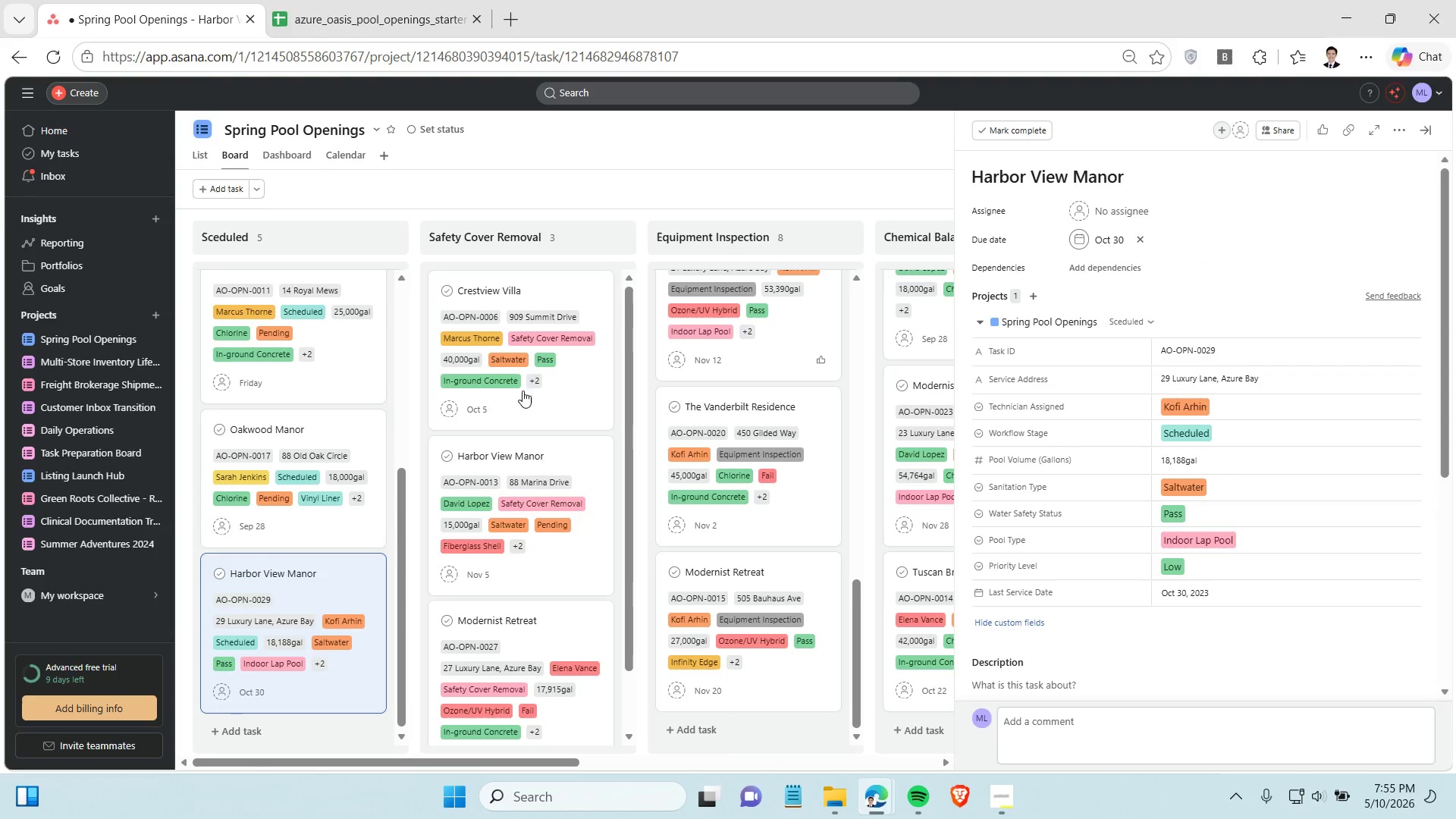 
scroll: coordinate [284, 408], scroll_direction: down, amount: 4.0
 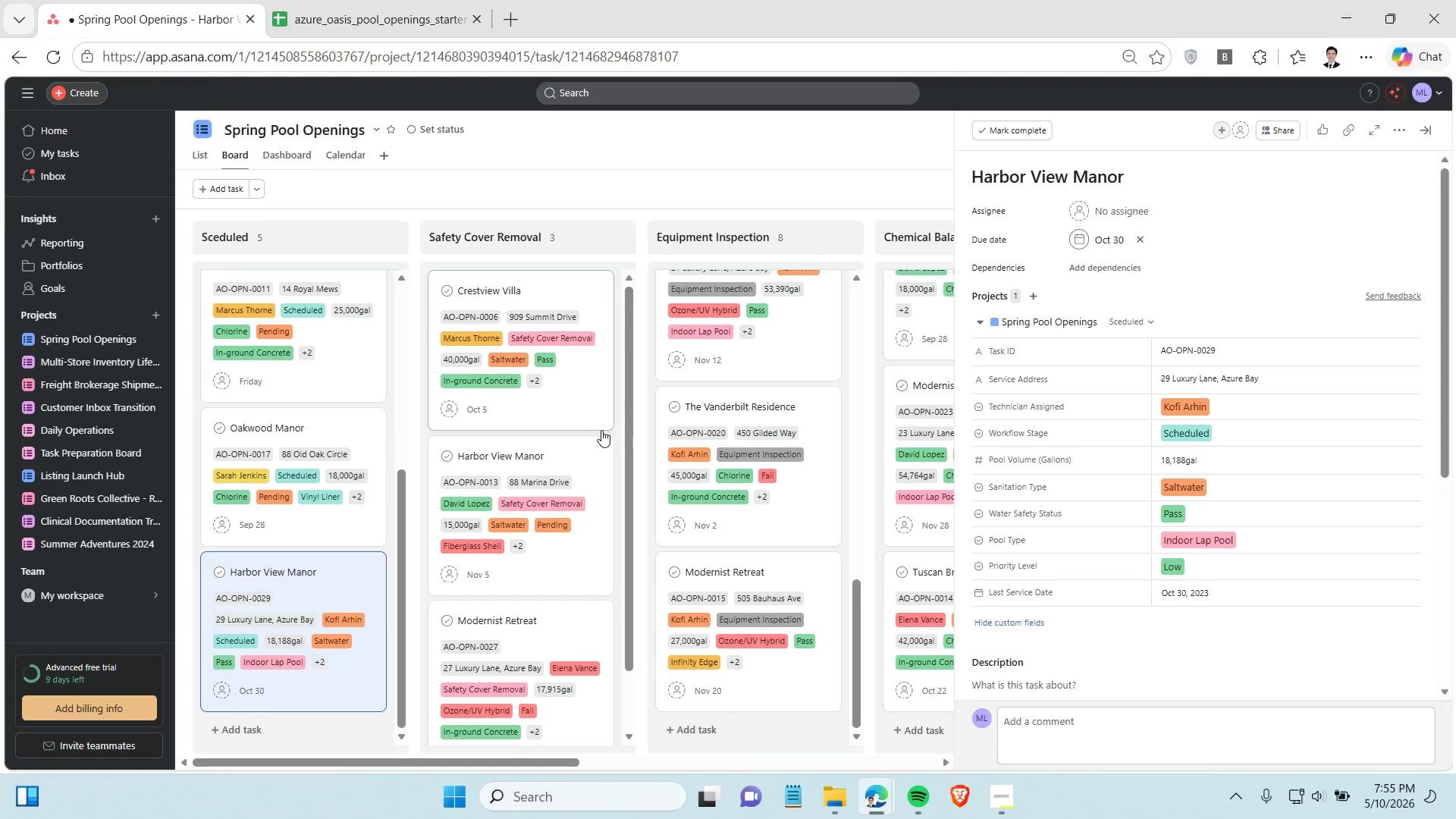 
scroll: coordinate [391, 385], scroll_direction: up, amount: 28.0
 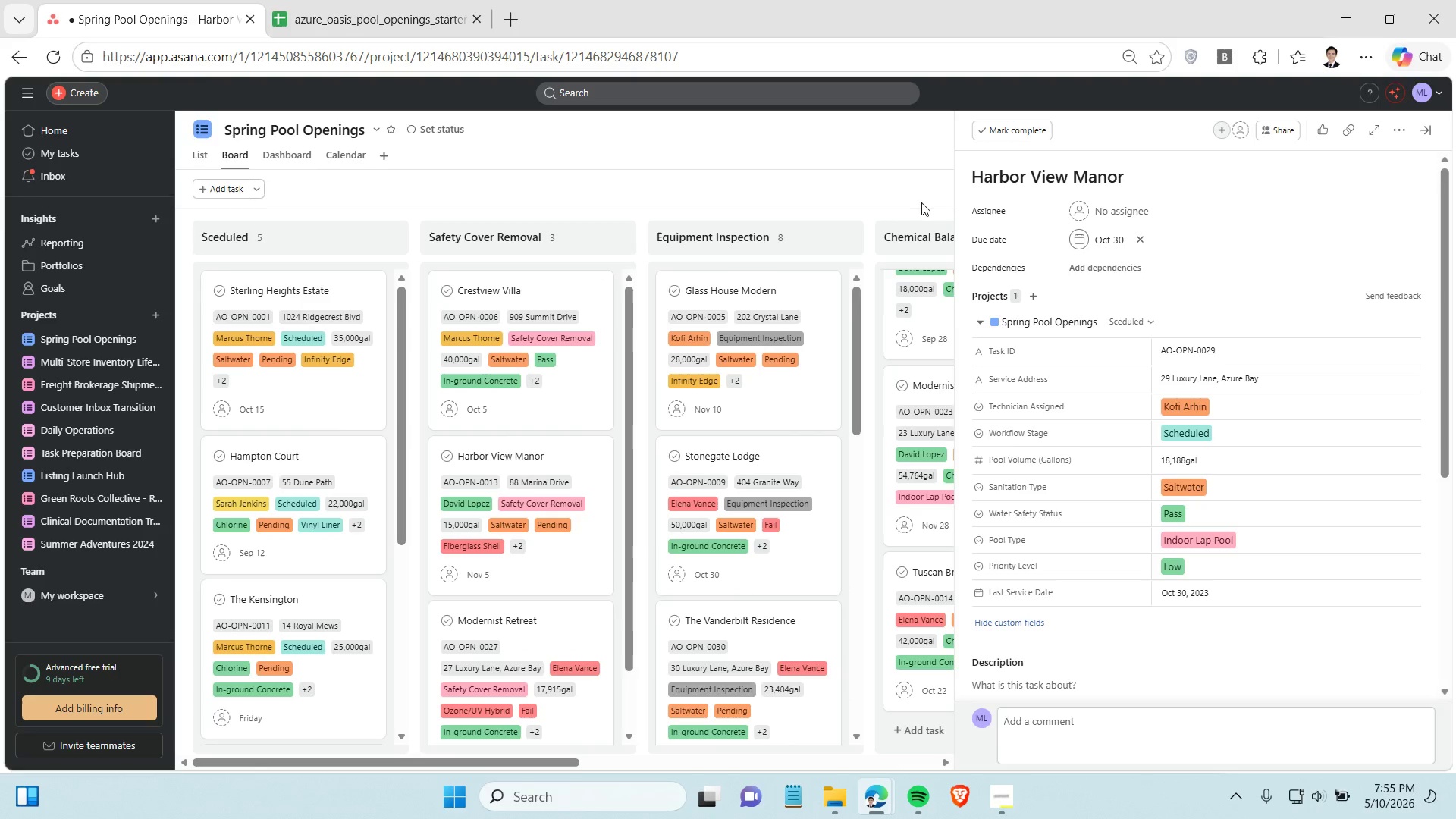 
left_click([910, 200])
 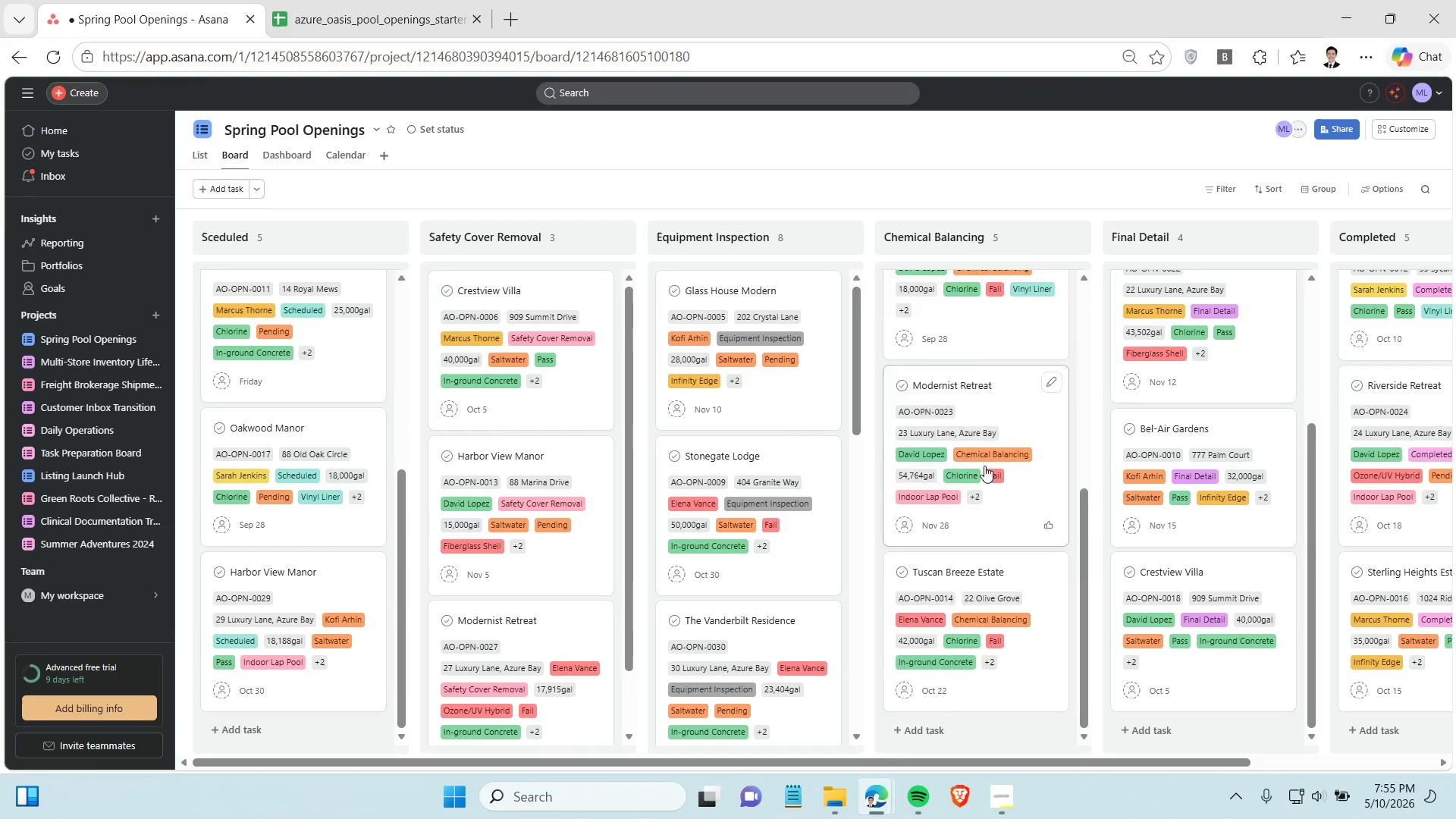 
scroll: coordinate [1161, 485], scroll_direction: up, amount: 26.0
 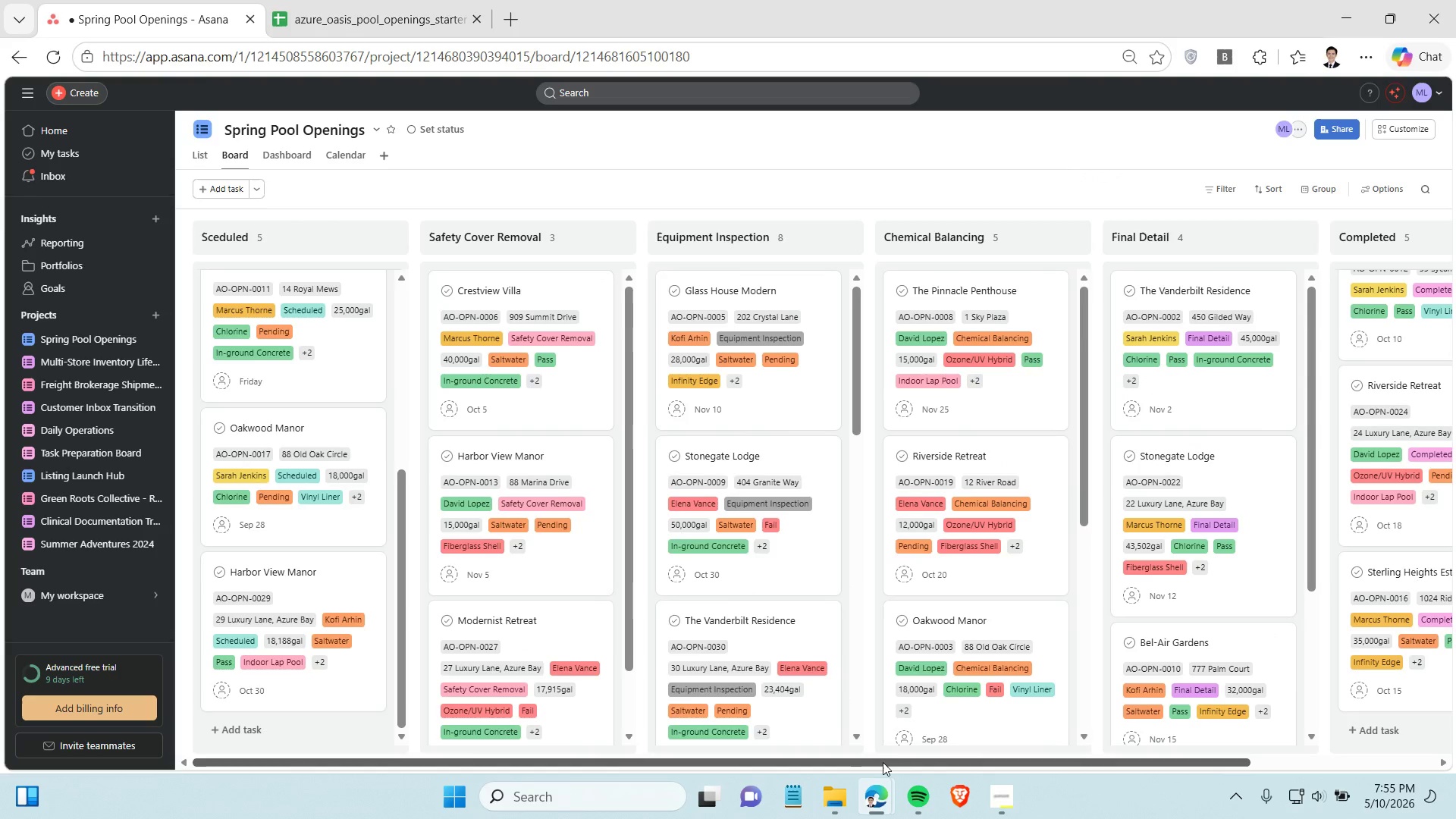 
left_click_drag(start_coordinate=[883, 762], to_coordinate=[1165, 764])
 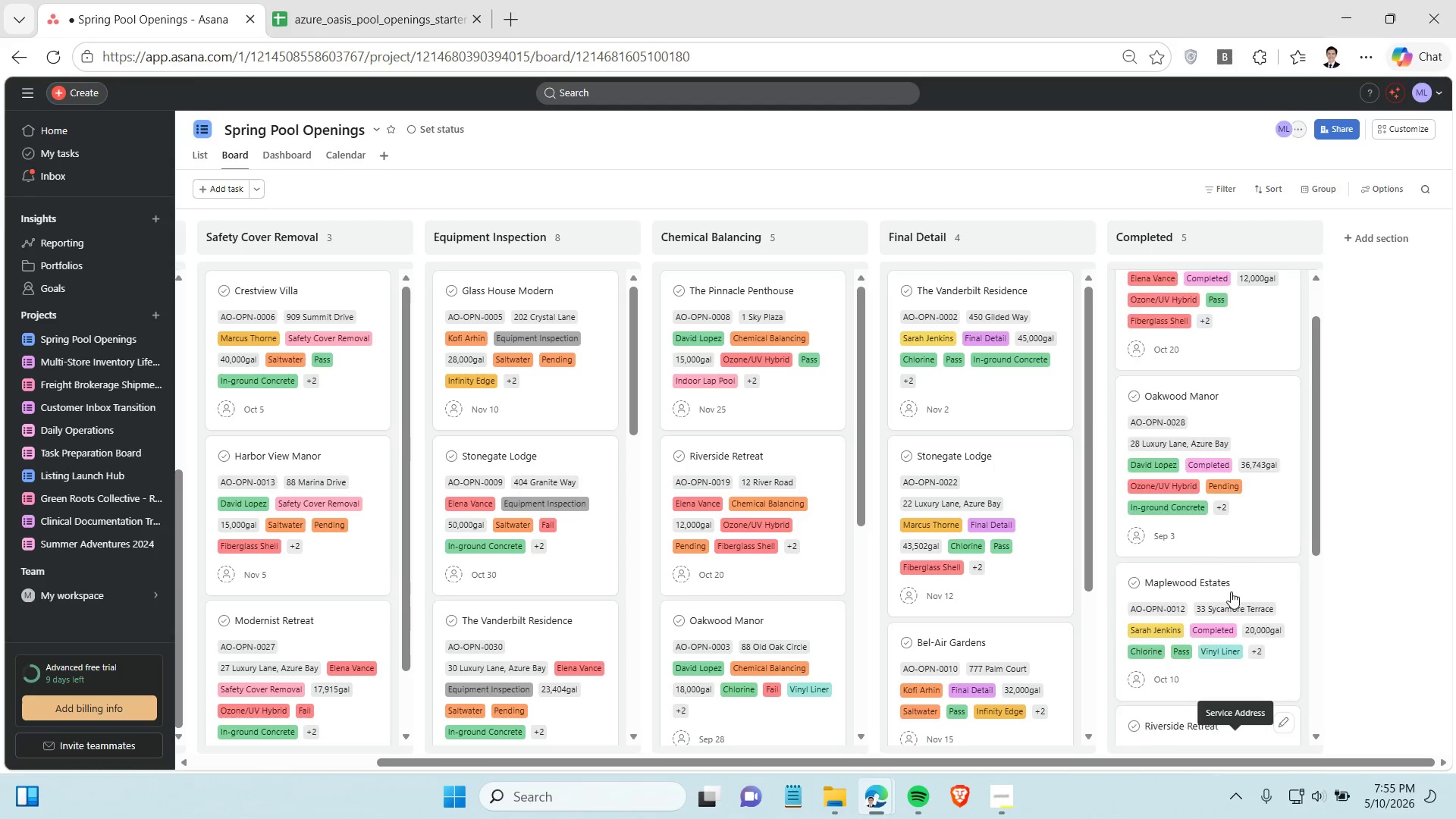 
scroll: coordinate [1230, 590], scroll_direction: up, amount: 13.0
 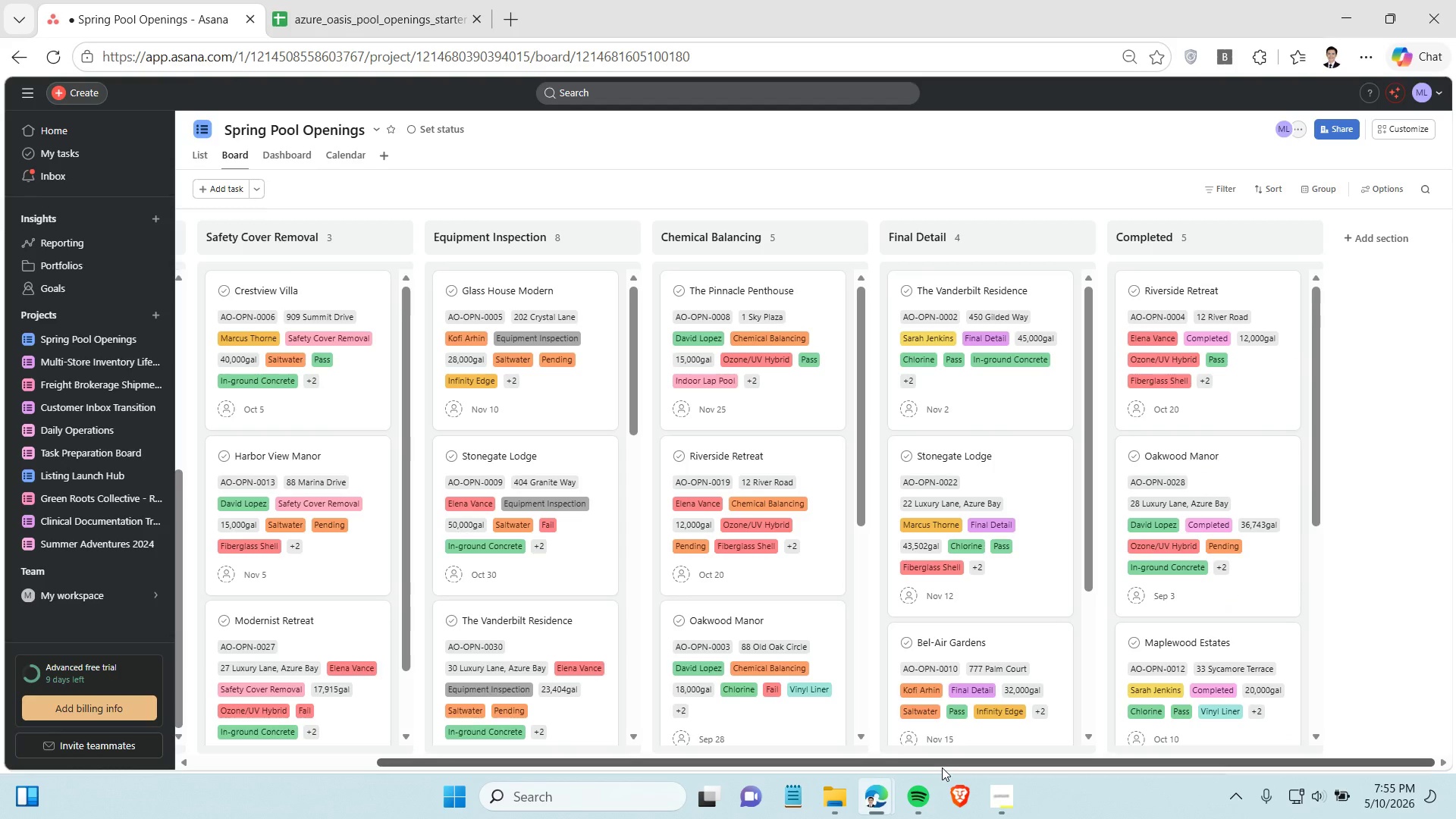 
left_click_drag(start_coordinate=[942, 767], to_coordinate=[259, 799])
 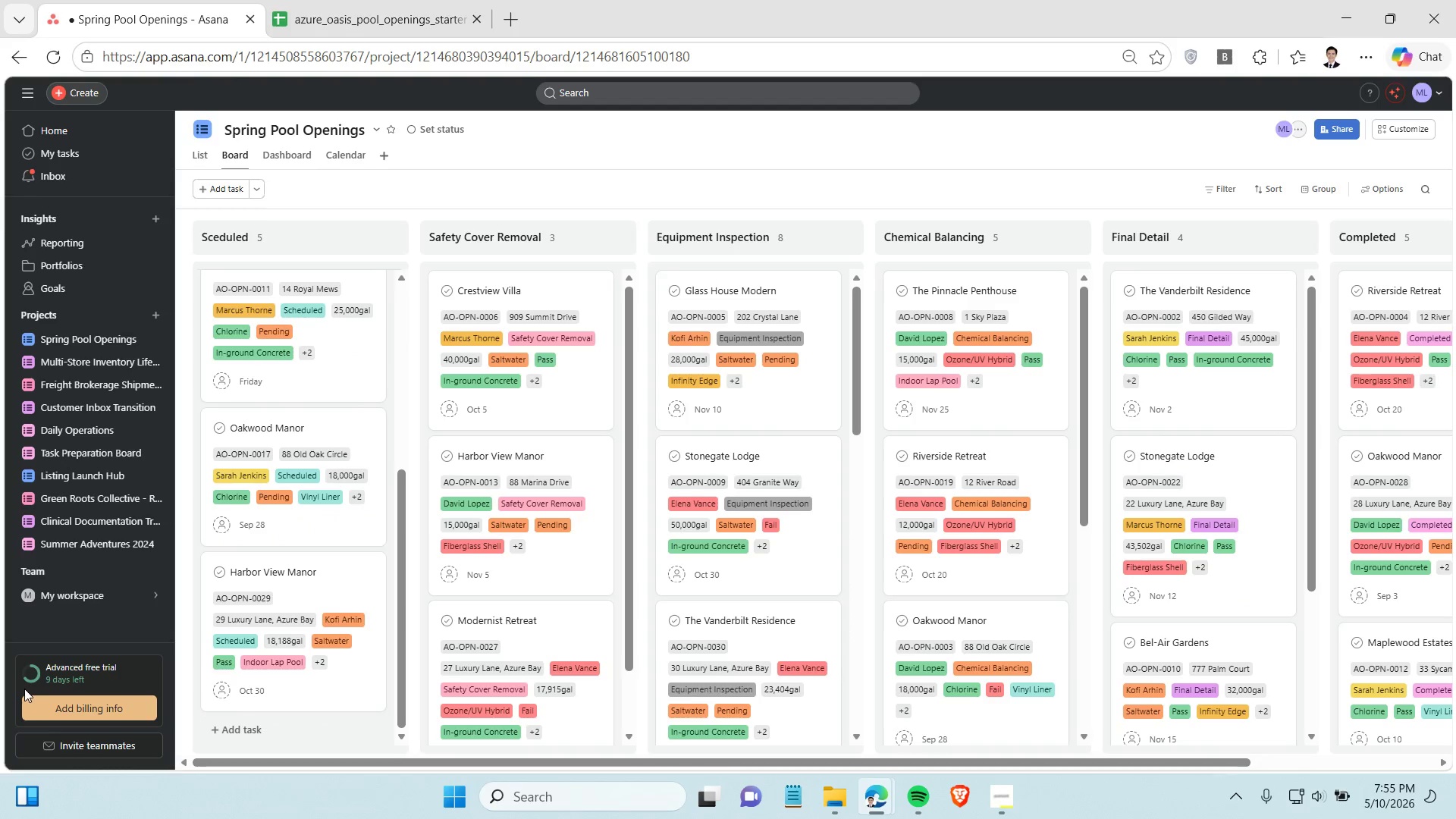 
wait(7.12)
 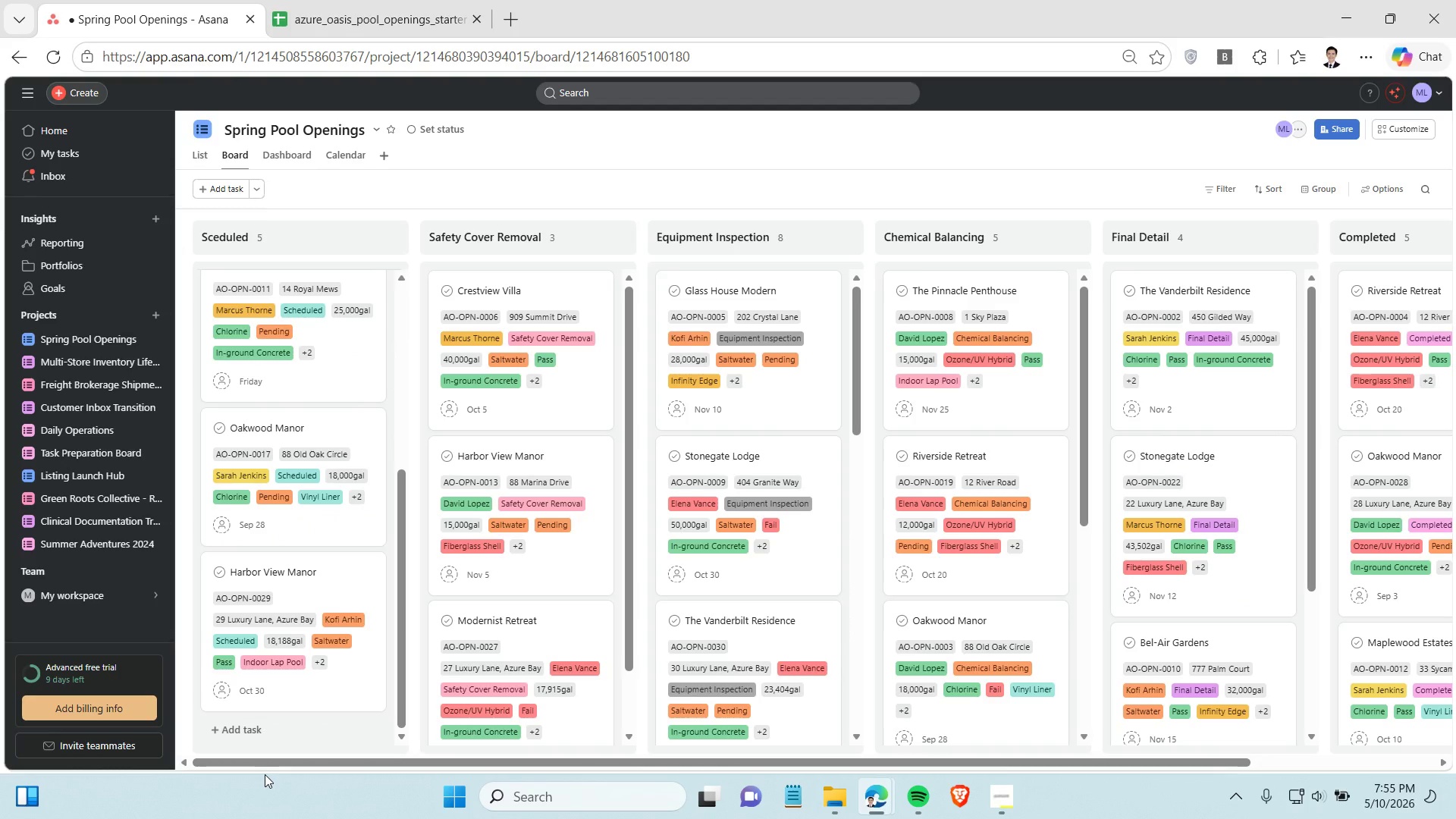 
left_click([990, 802])